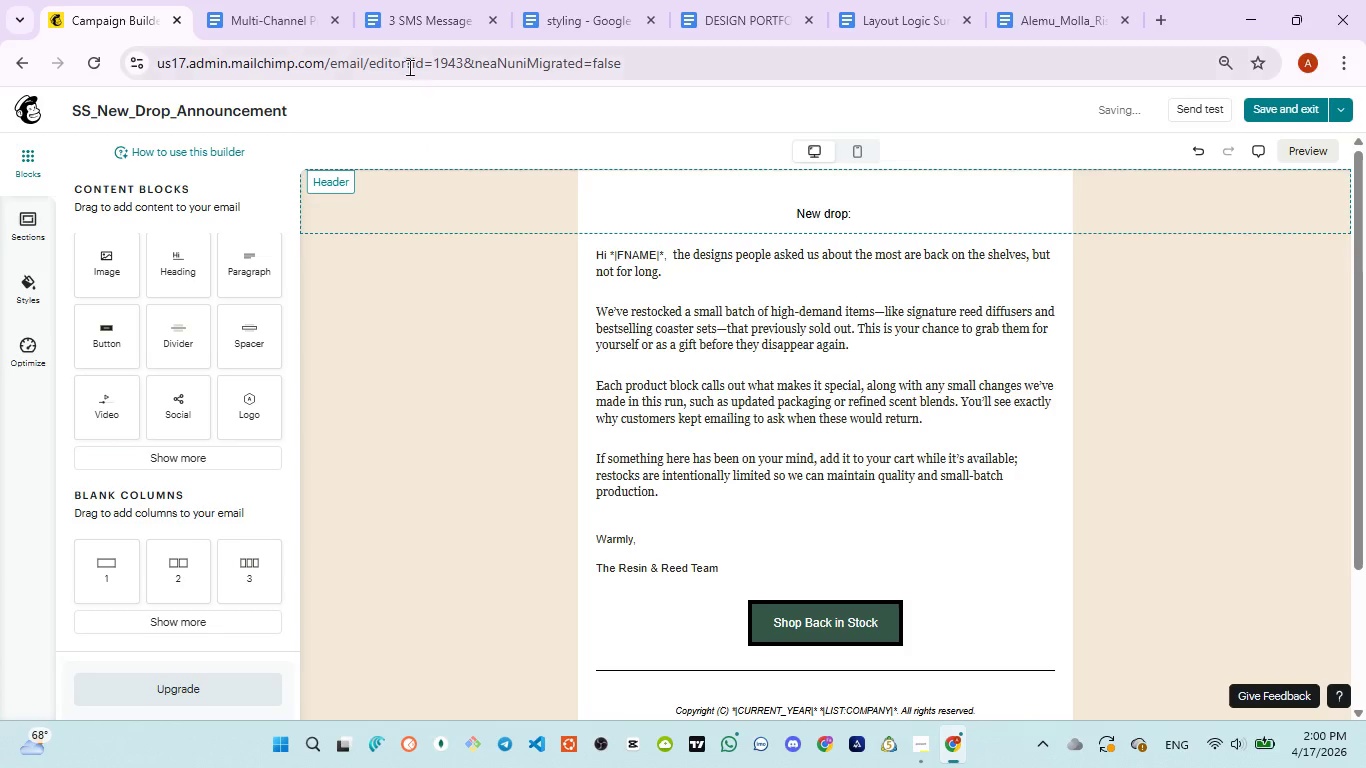 
left_click([420, 19])
 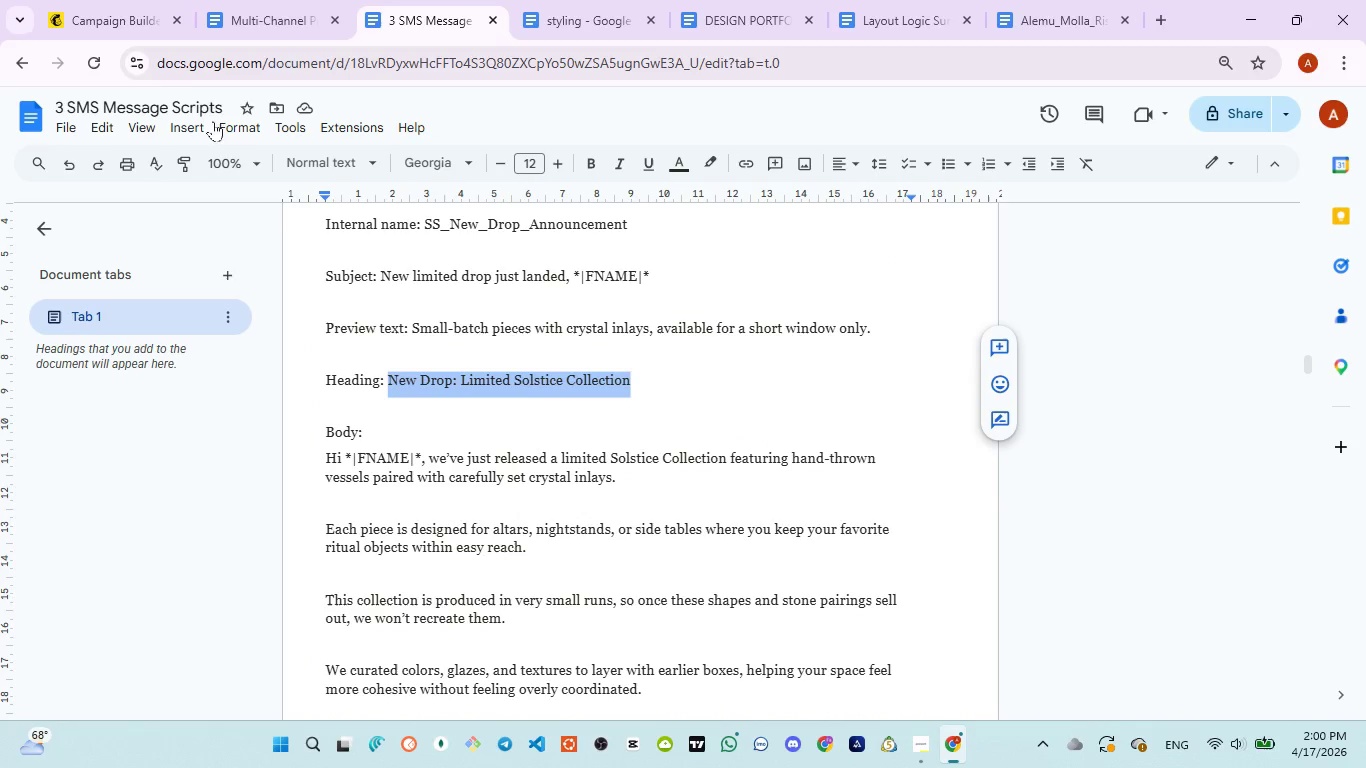 
left_click([115, 29])
 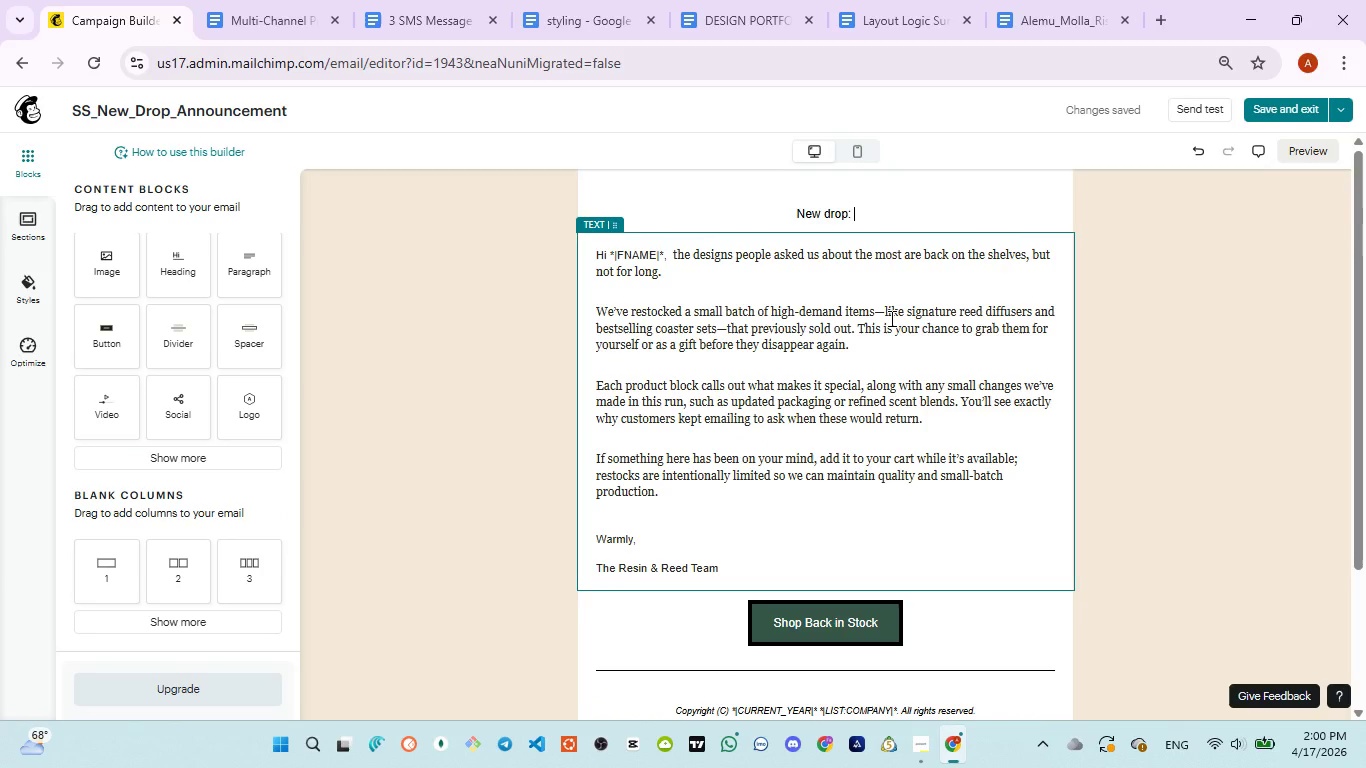 
type(Limited solstice collection)
 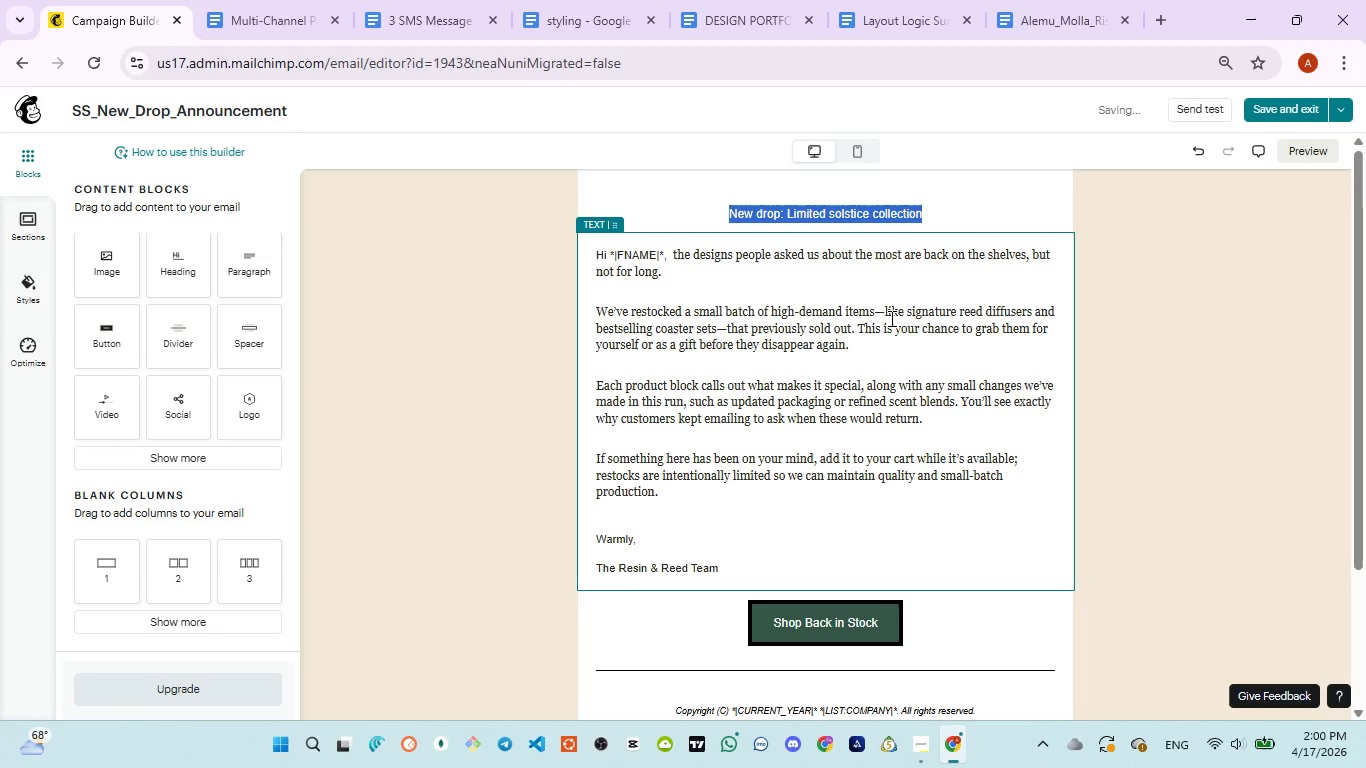 
key(Control+ControlLeft)
 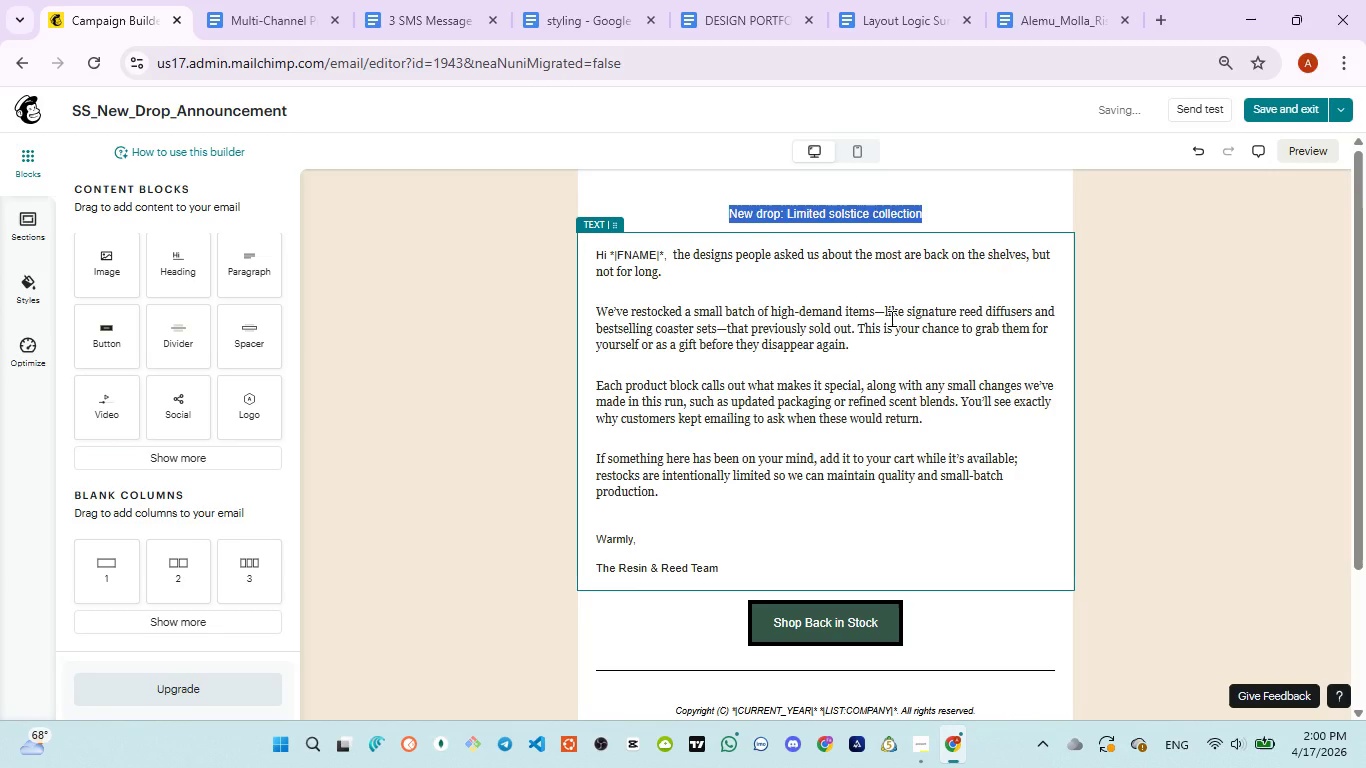 
key(Control+A)
 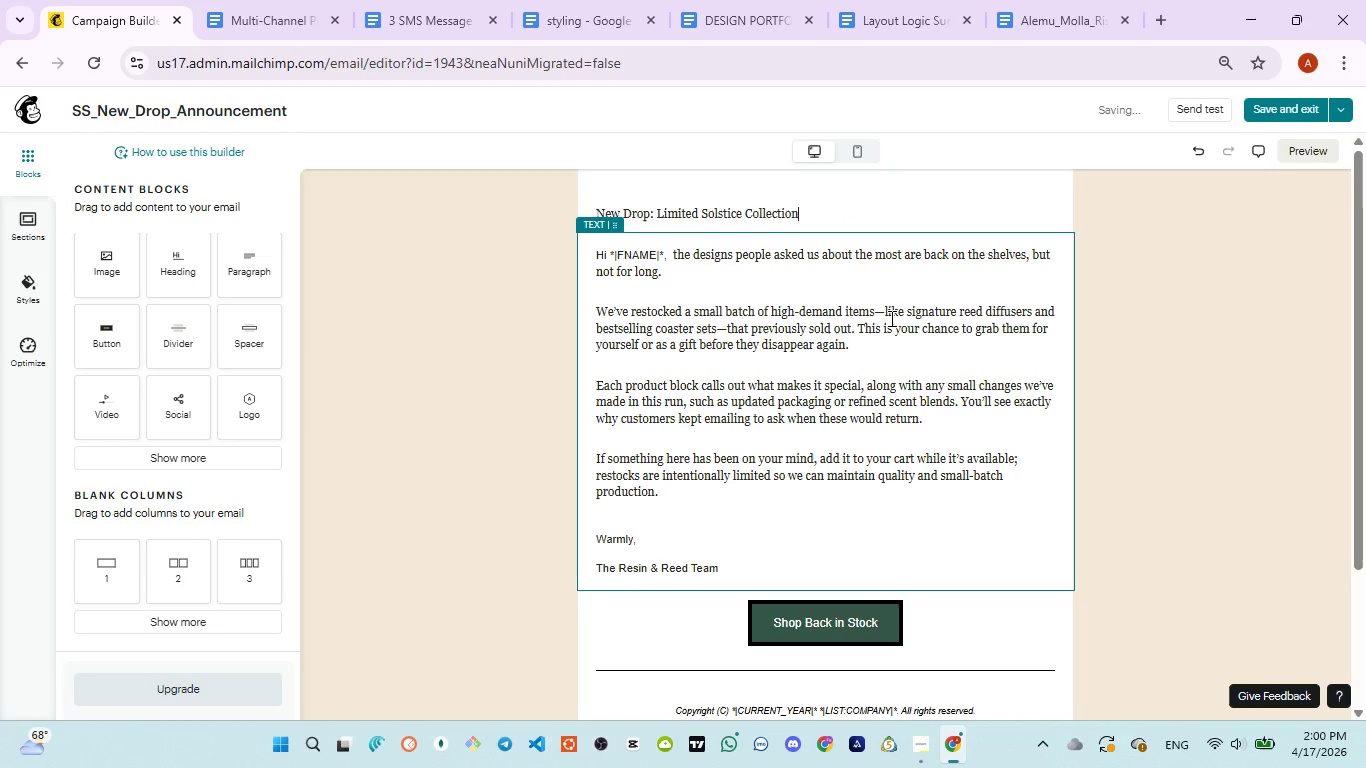 
key(Control+ControlLeft)
 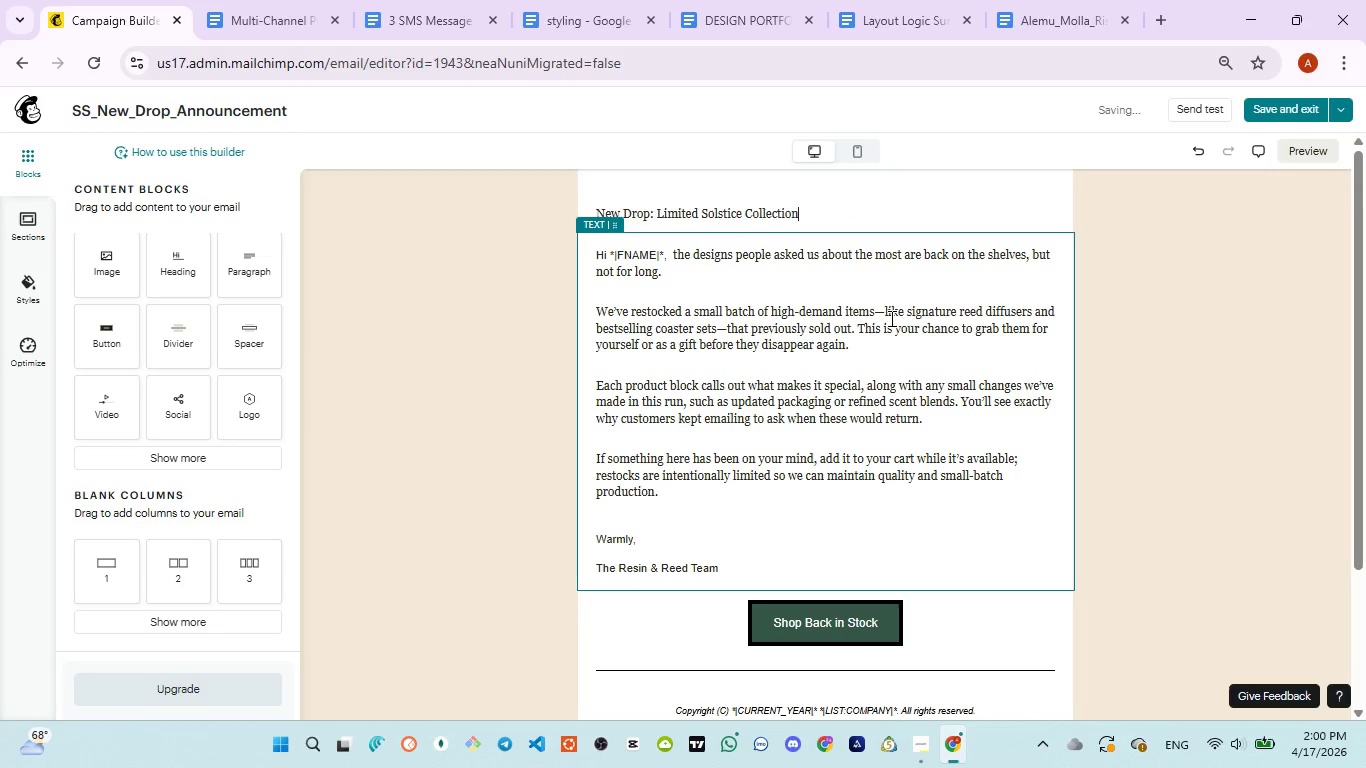 
key(Control+V)
 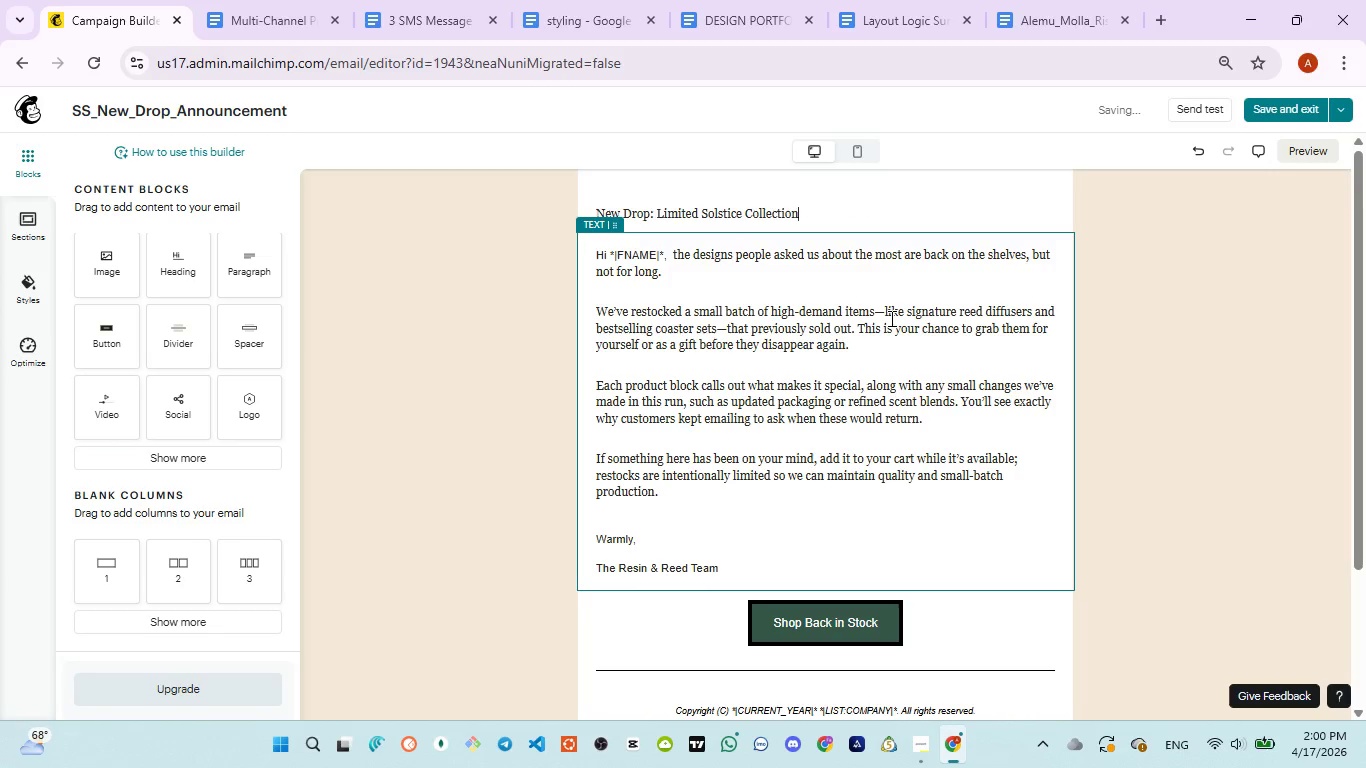 
key(Control+A)
 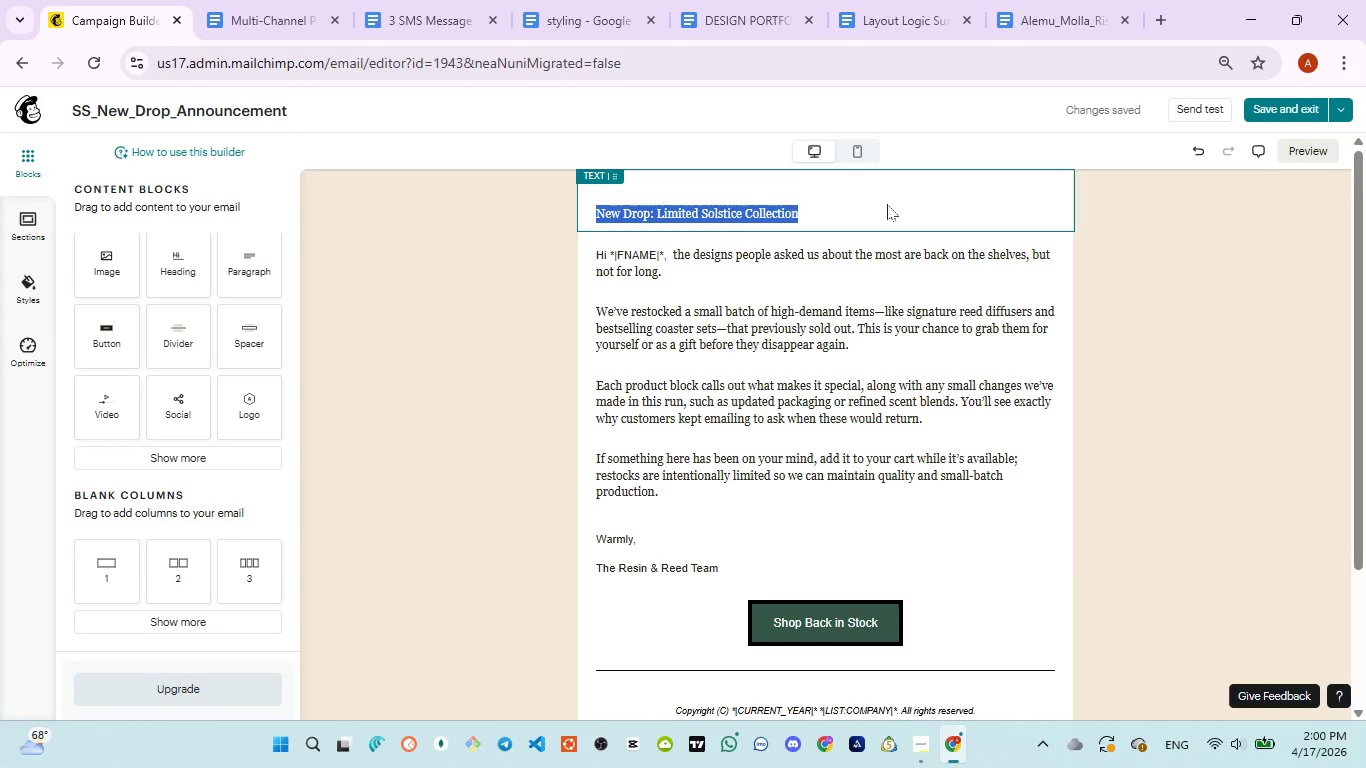 
wait(6.27)
 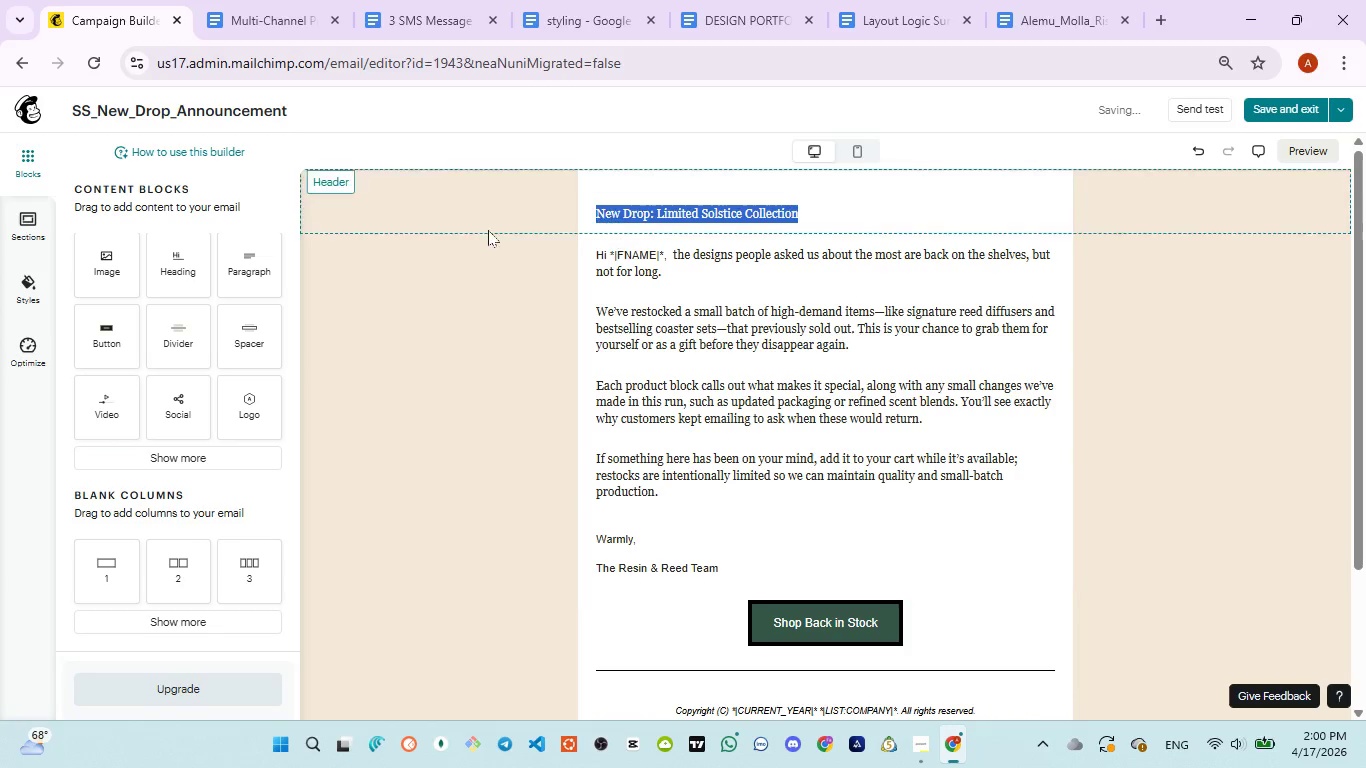 
left_click([702, 216])
 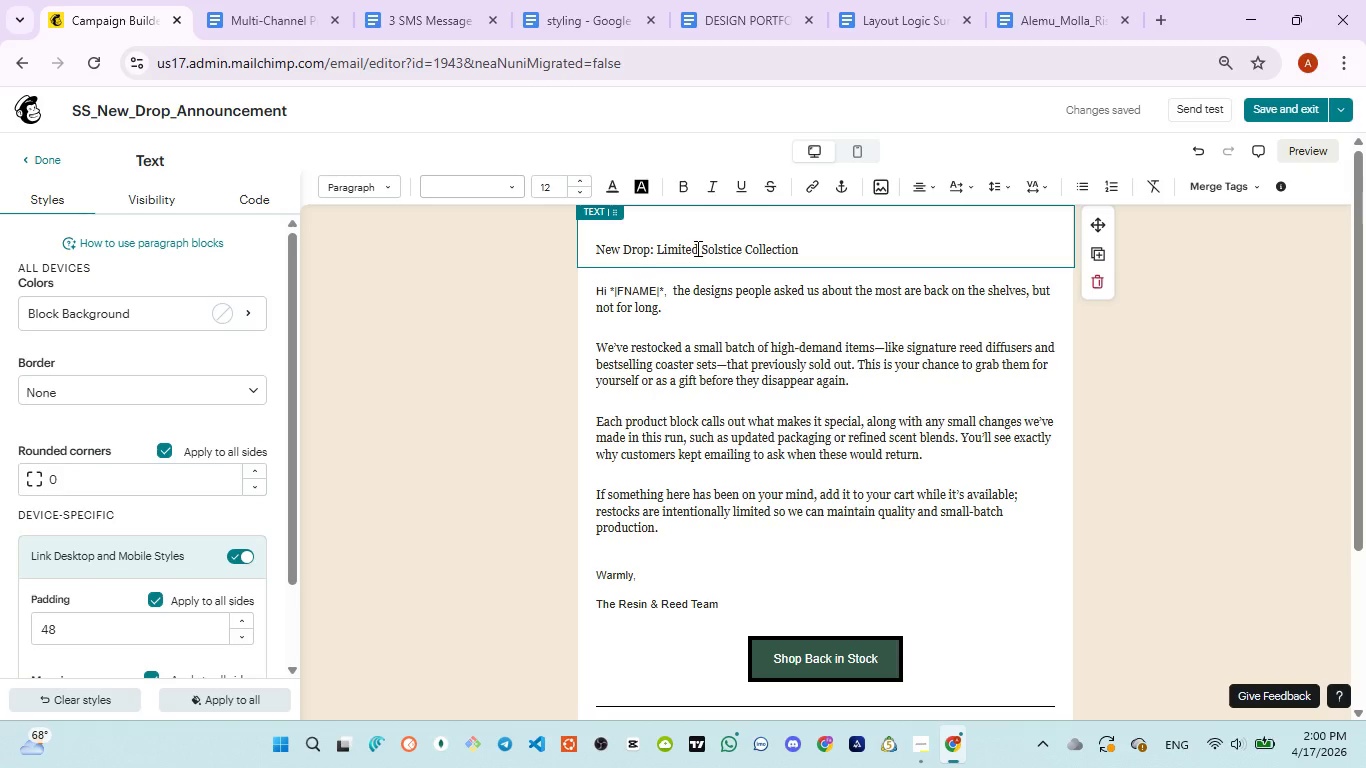 
key(Control+A)
 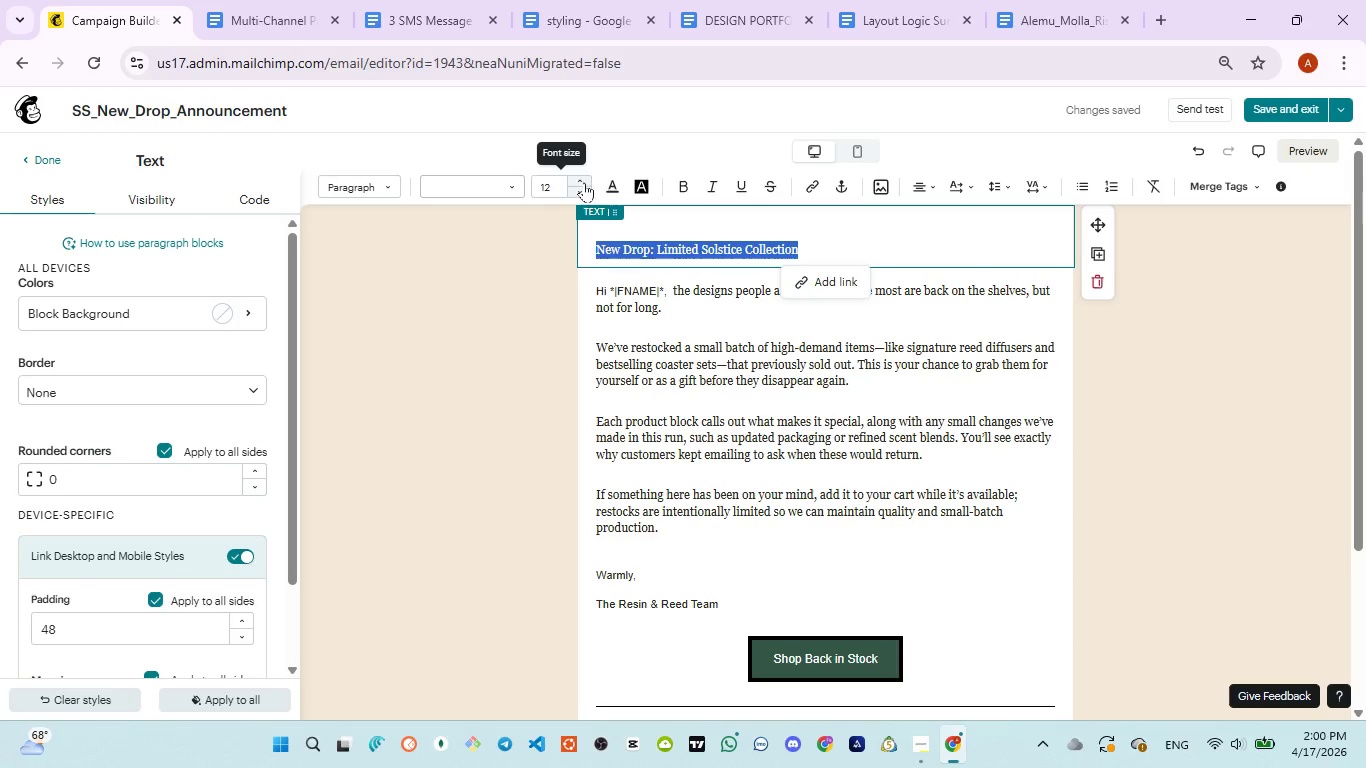 
double_click([584, 182])
 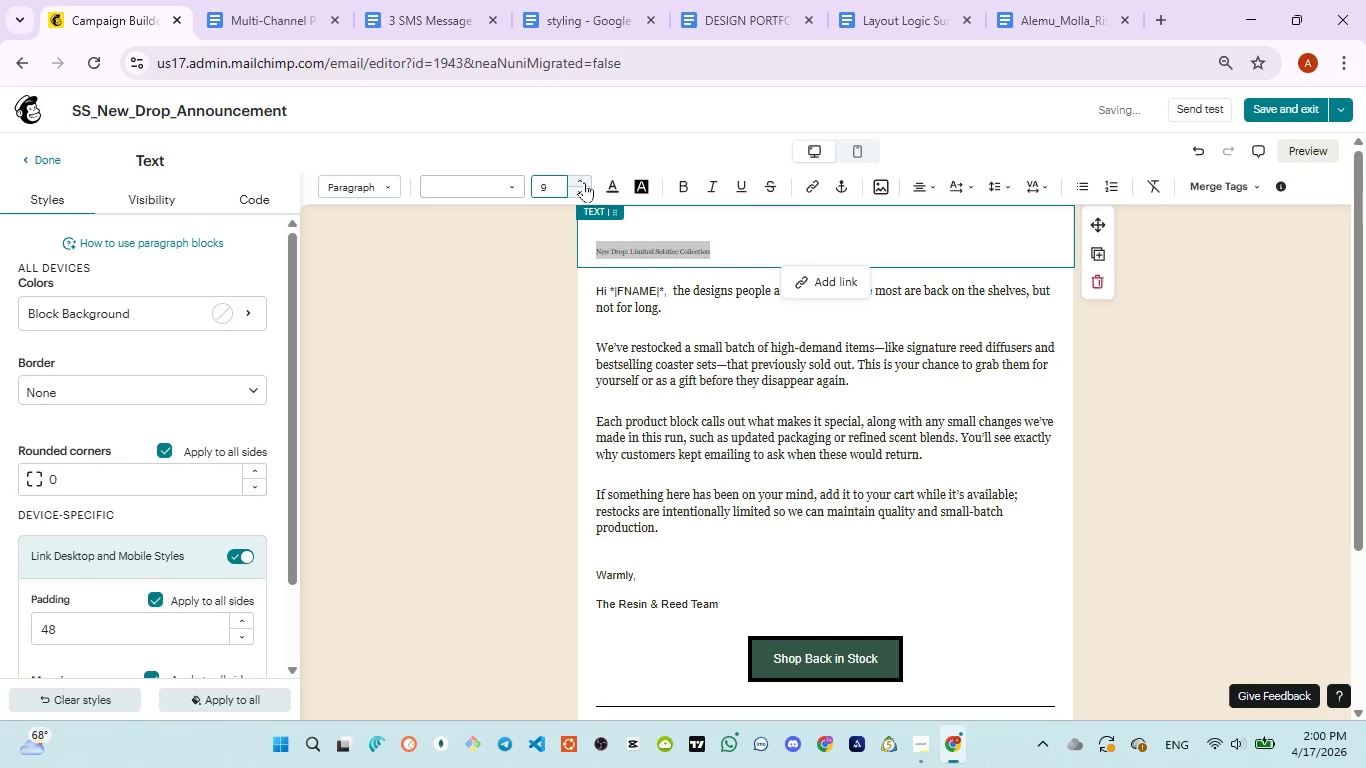 
triple_click([584, 182])
 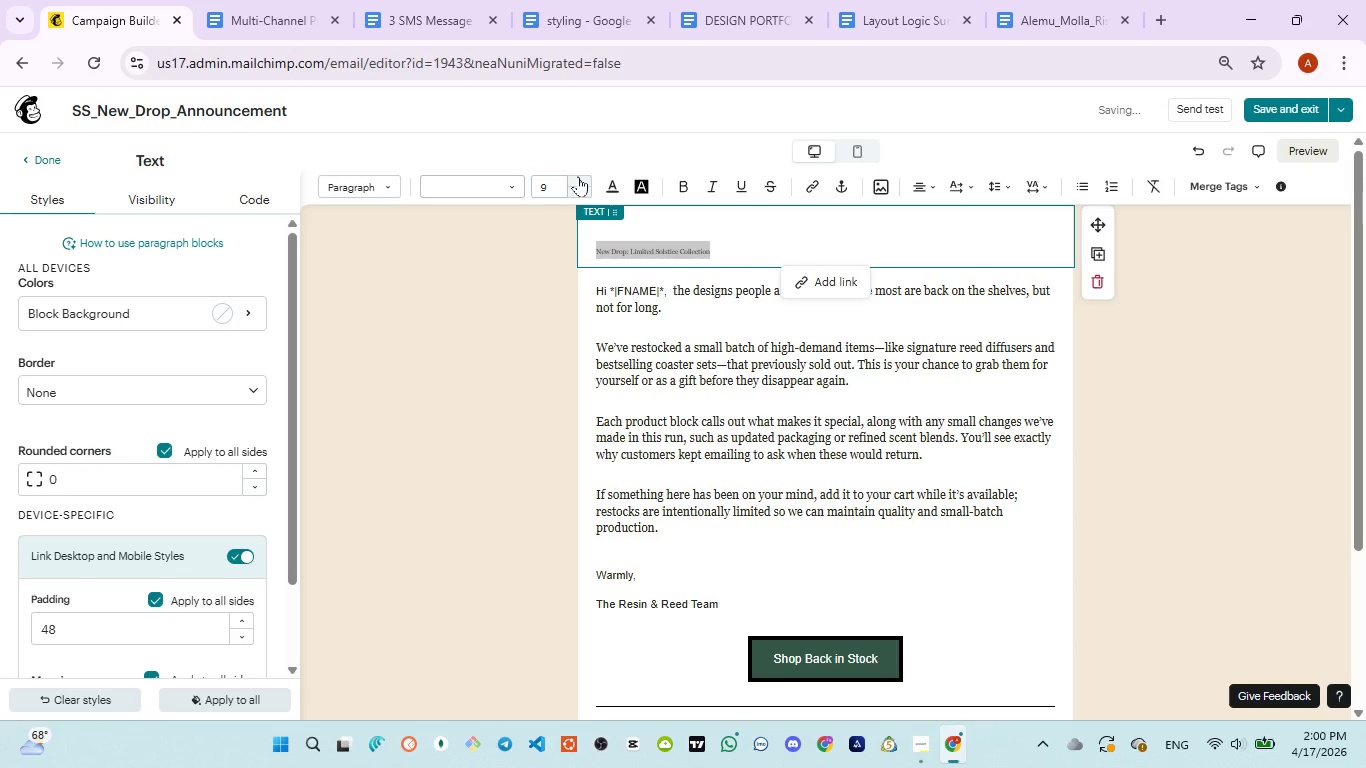 
double_click([578, 176])
 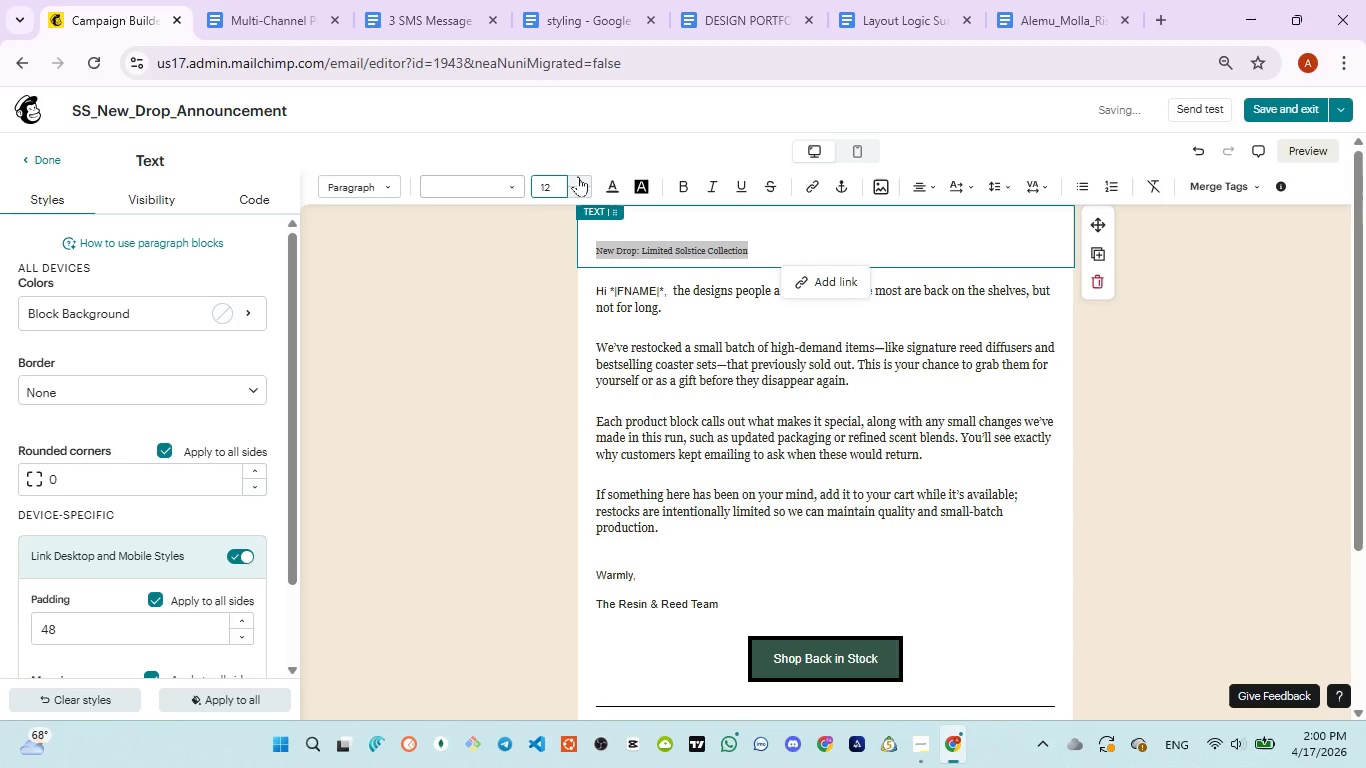 
triple_click([578, 176])
 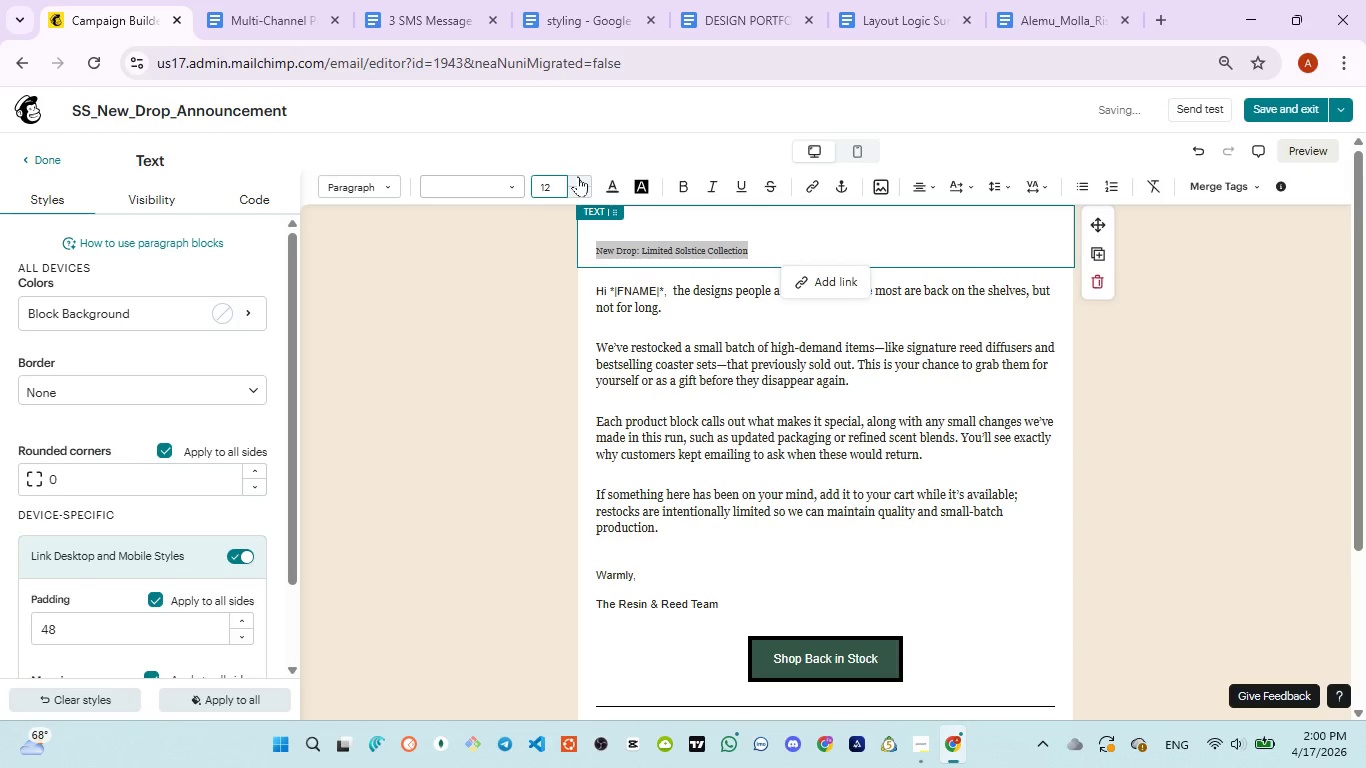 
triple_click([578, 176])
 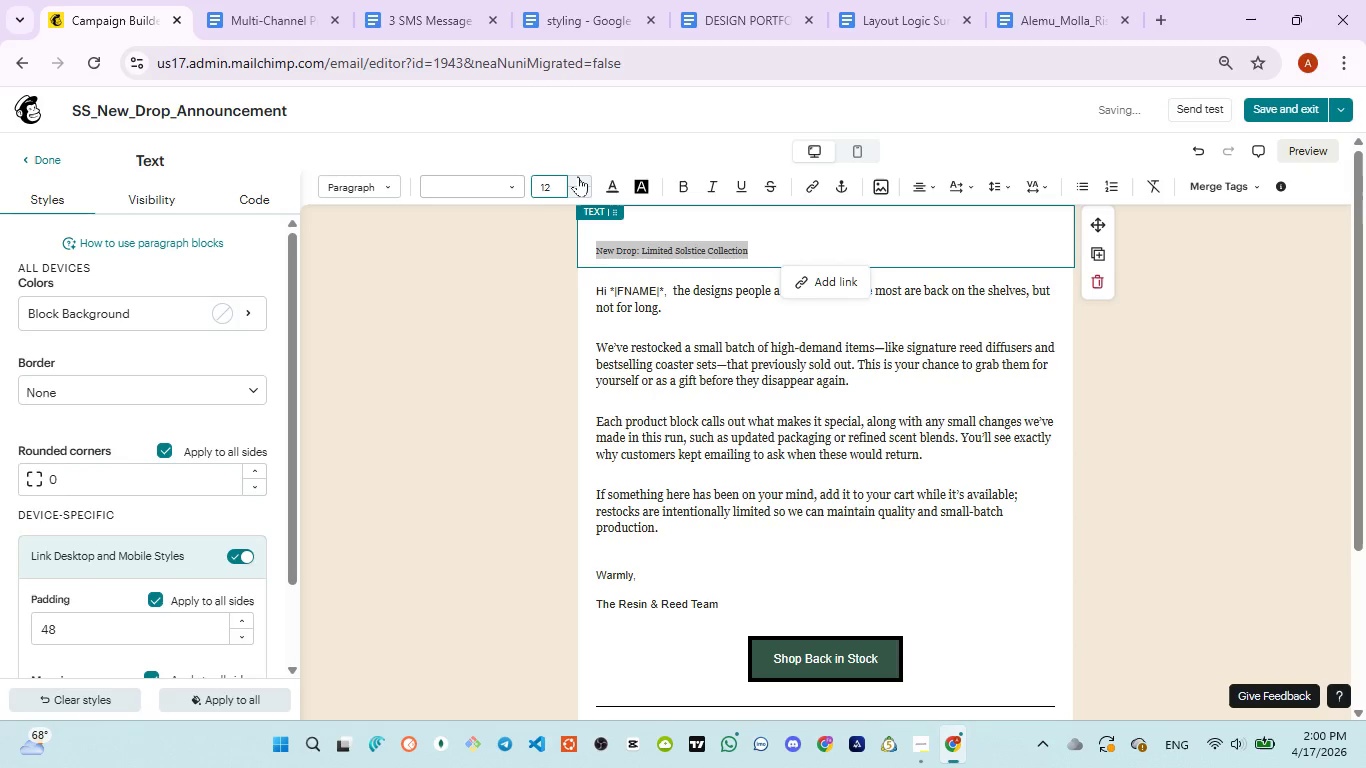 
triple_click([578, 176])
 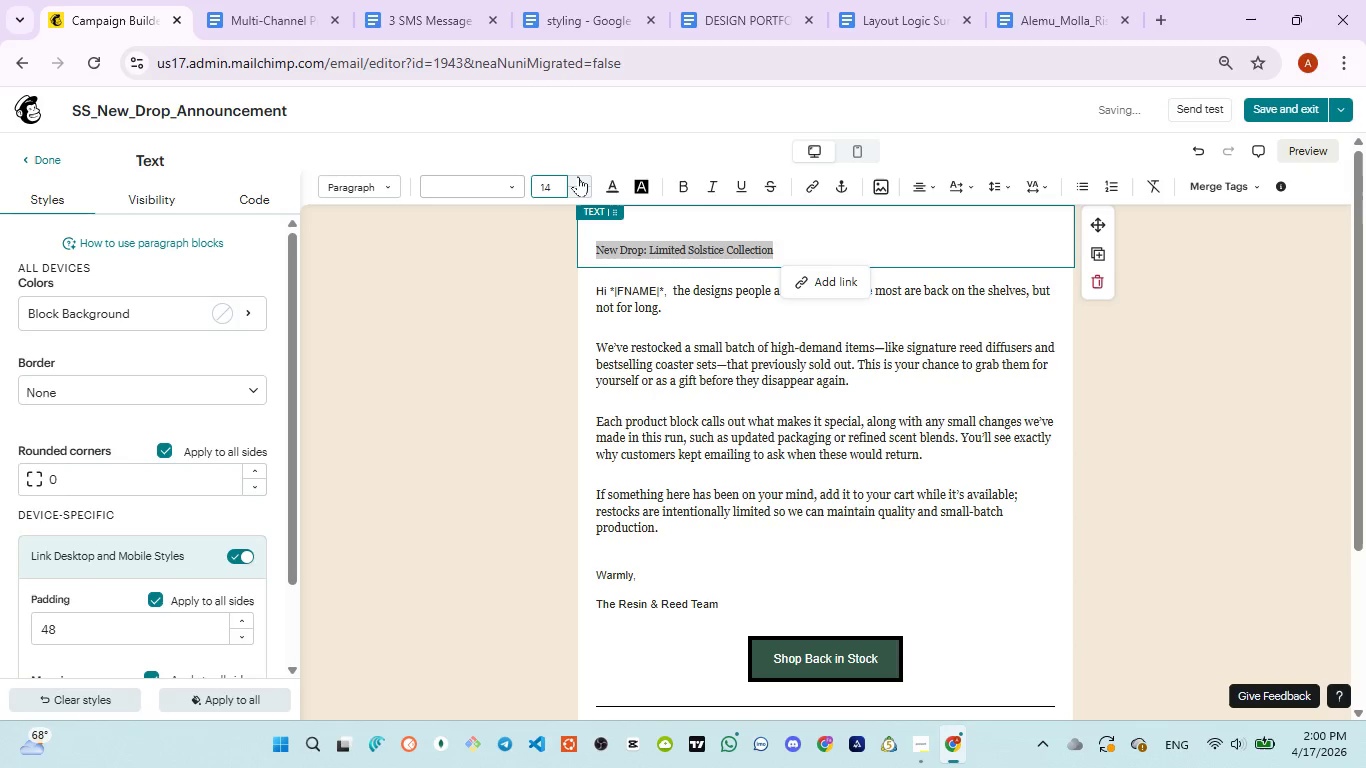 
triple_click([578, 176])
 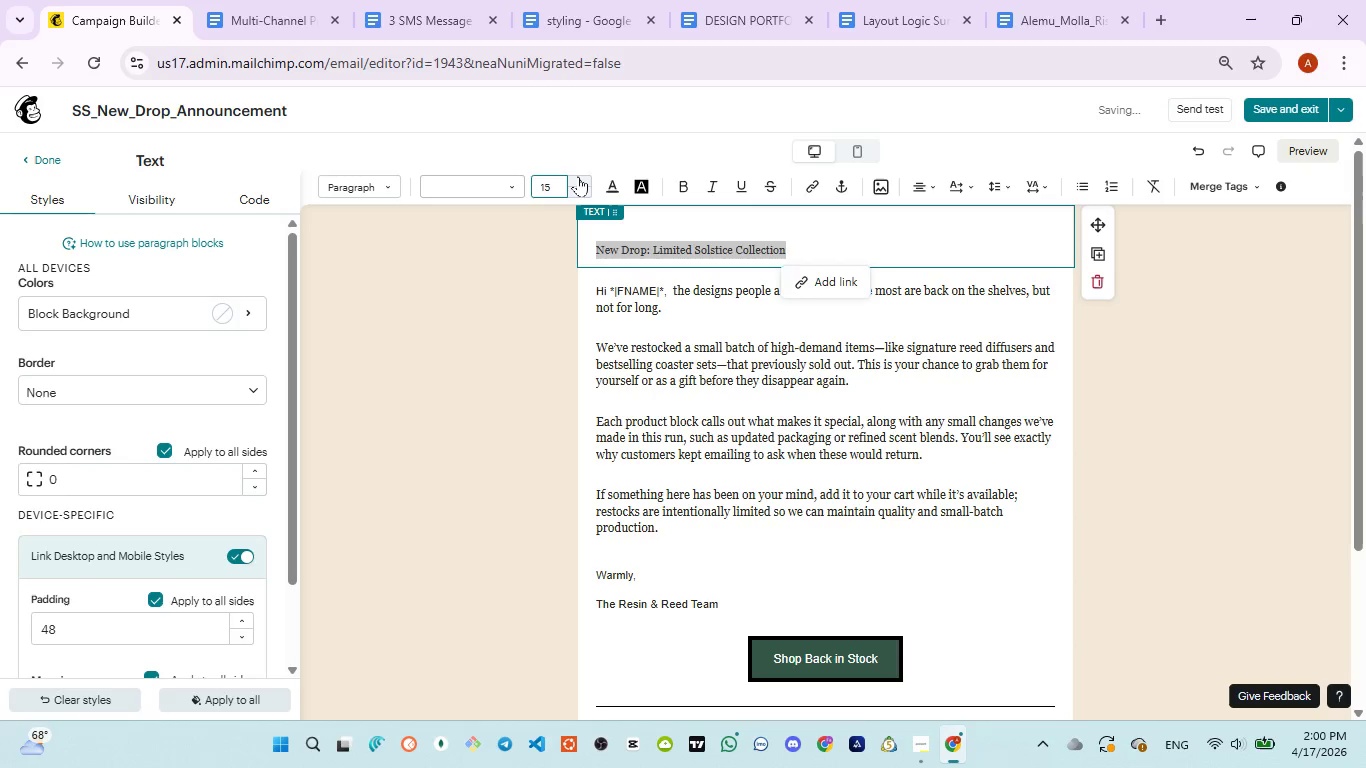 
triple_click([578, 176])
 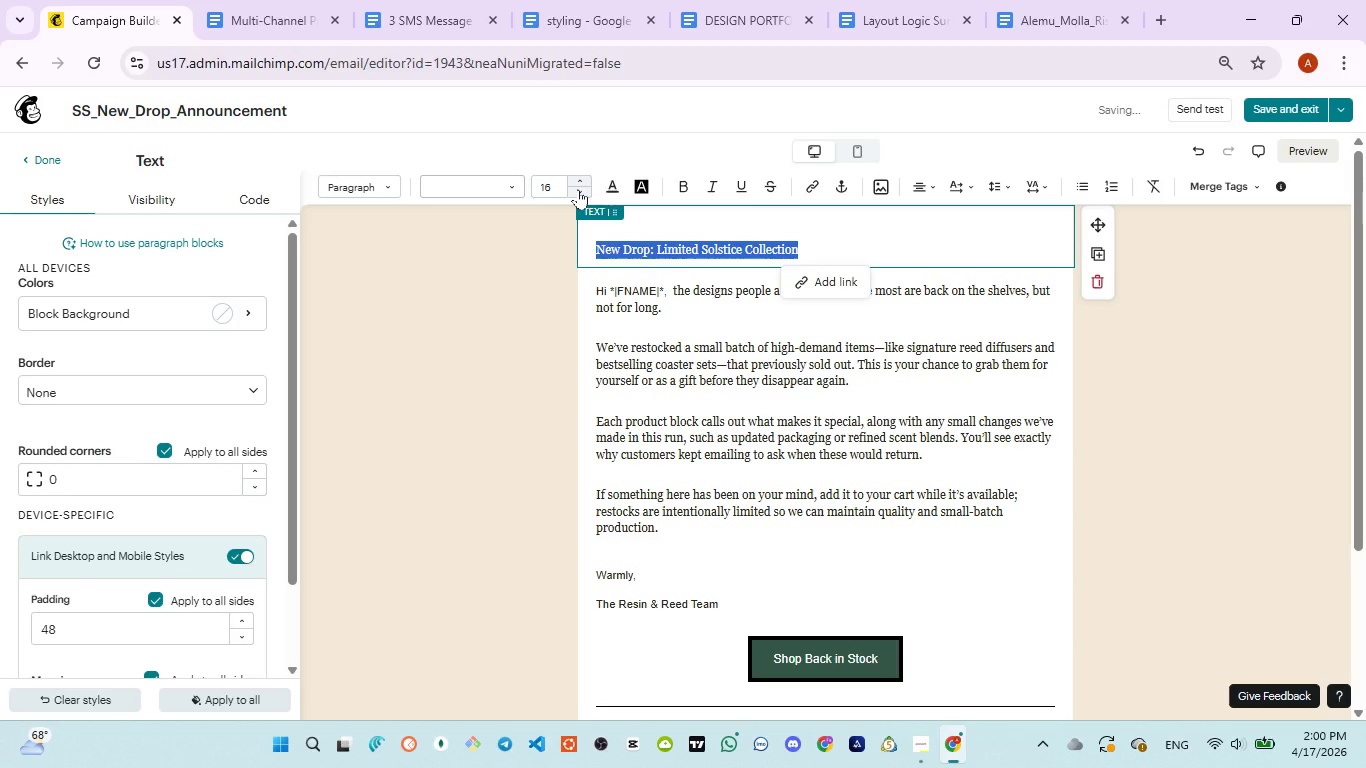 
left_click([578, 189])
 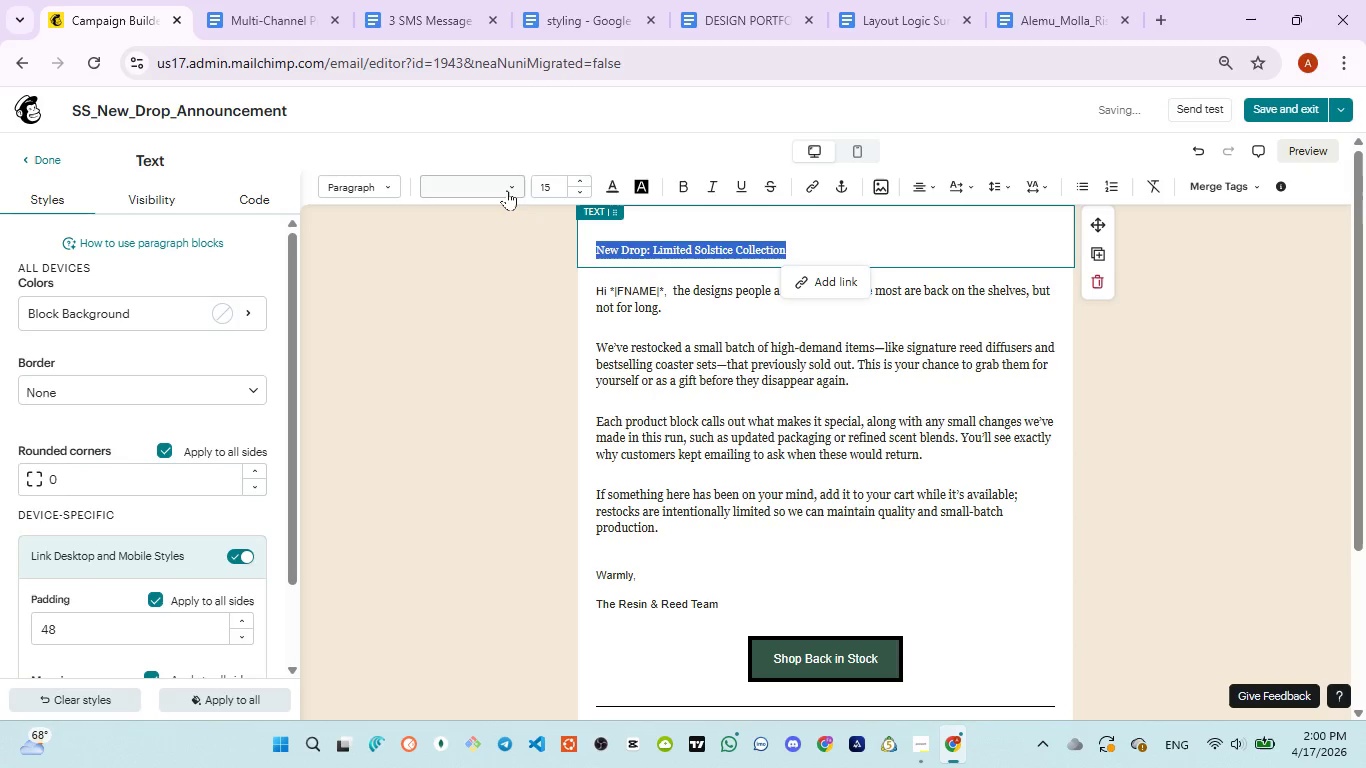 
left_click([507, 190])
 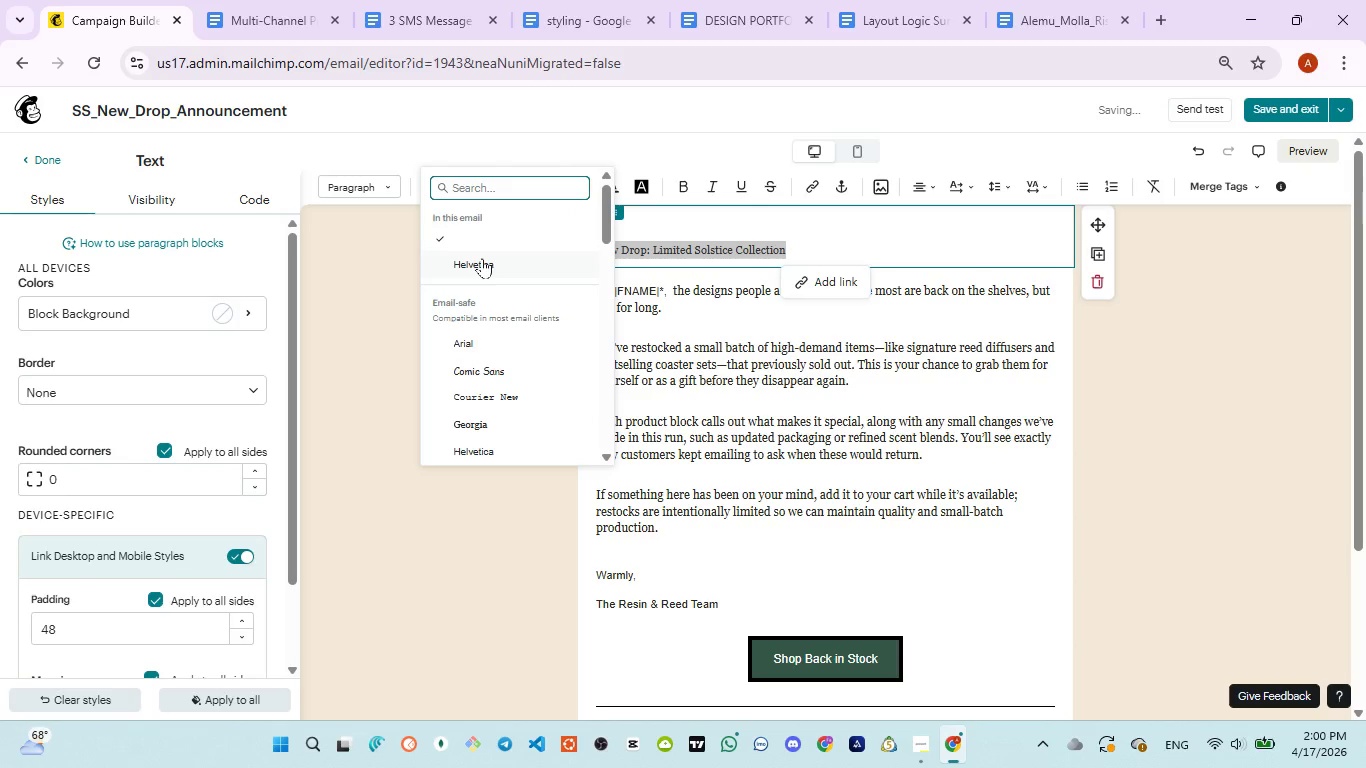 
left_click([482, 258])
 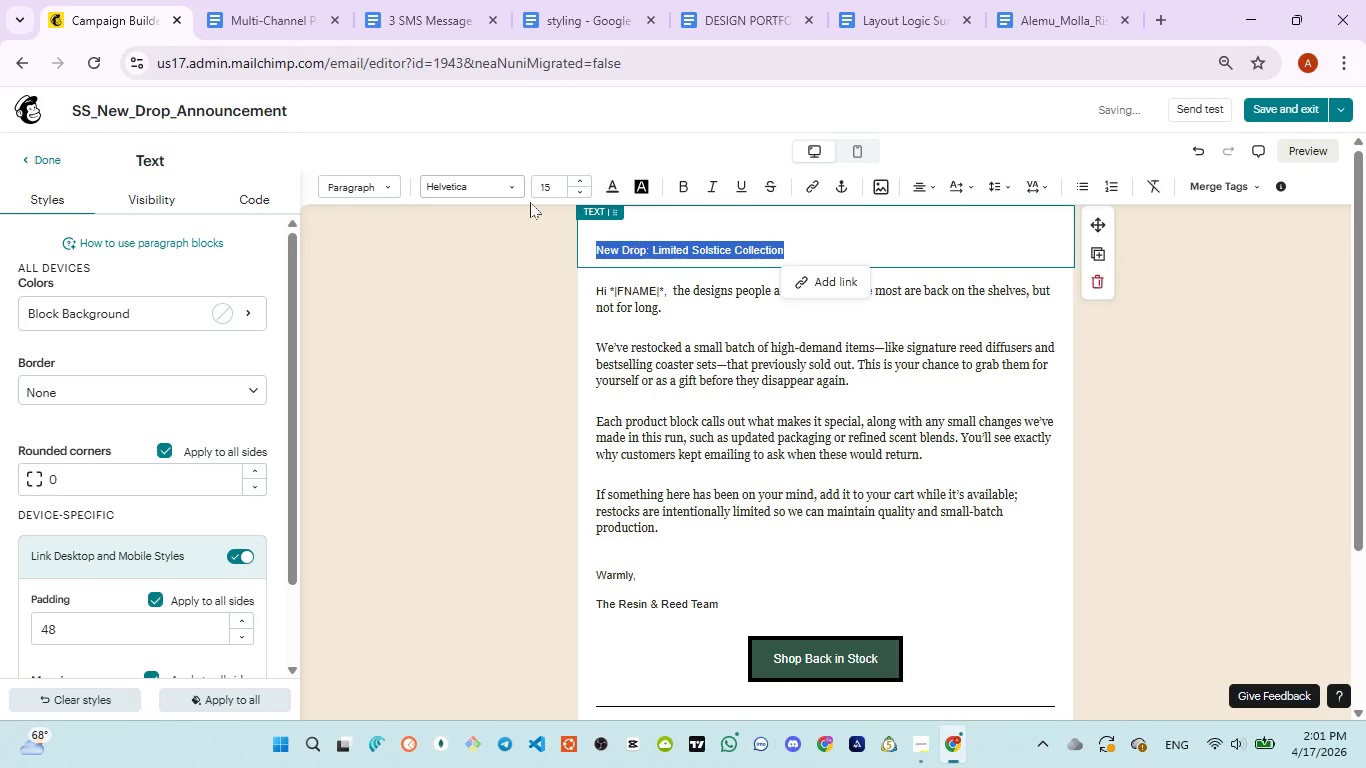 
left_click([473, 187])
 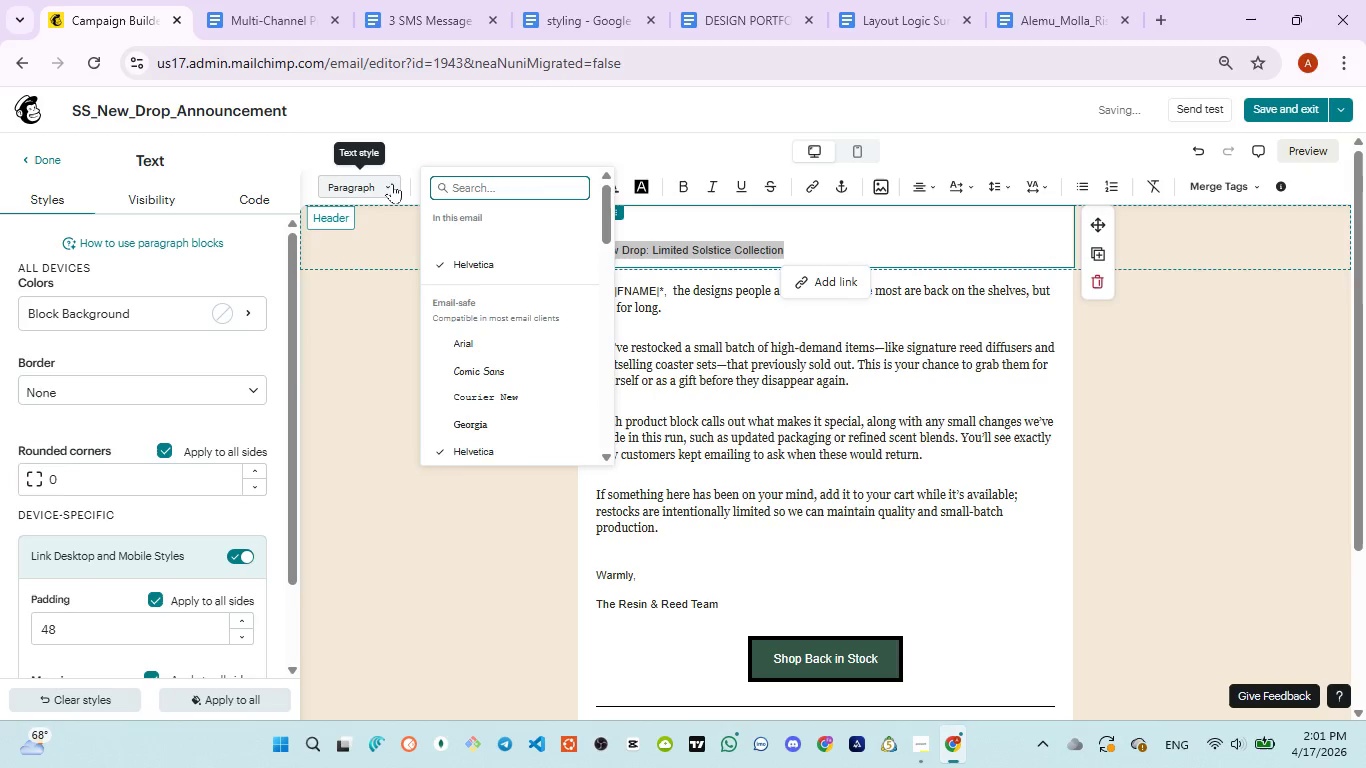 
left_click([392, 183])
 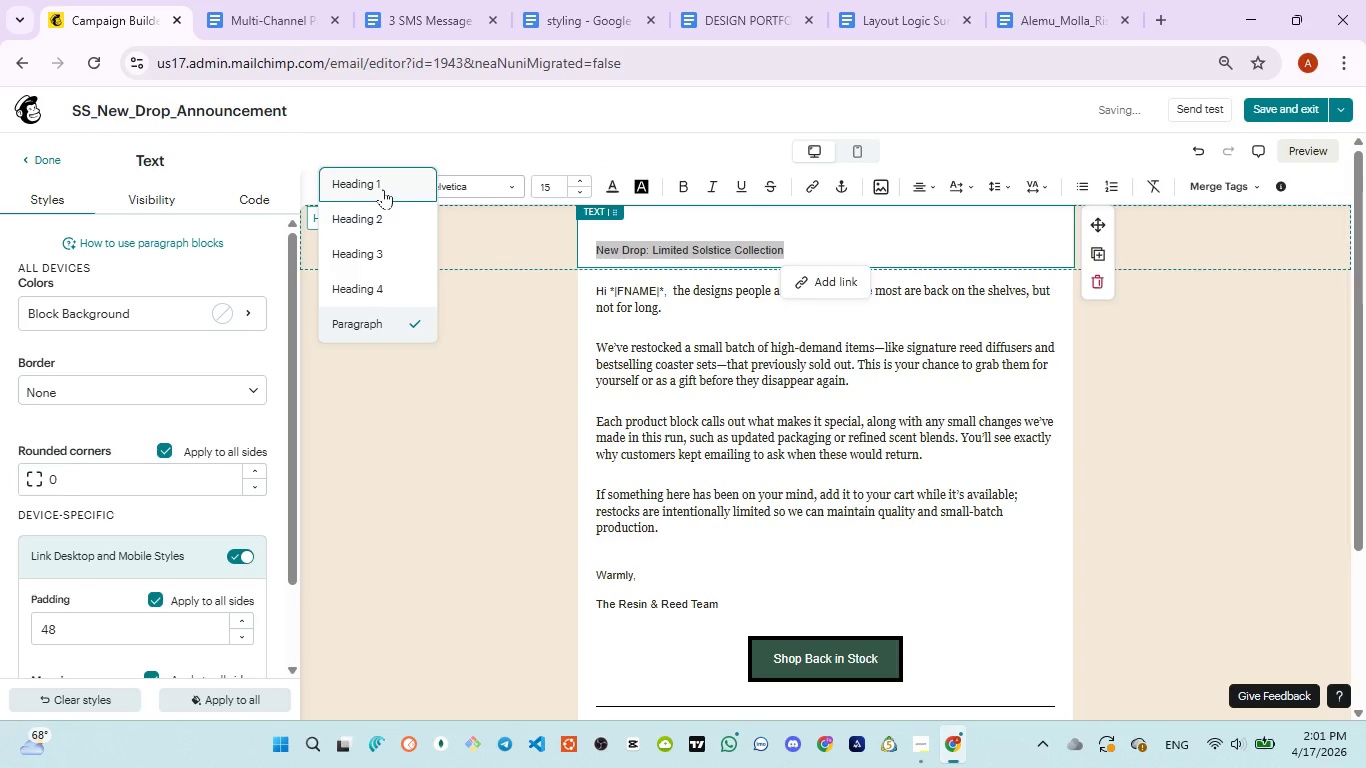 
left_click([383, 189])
 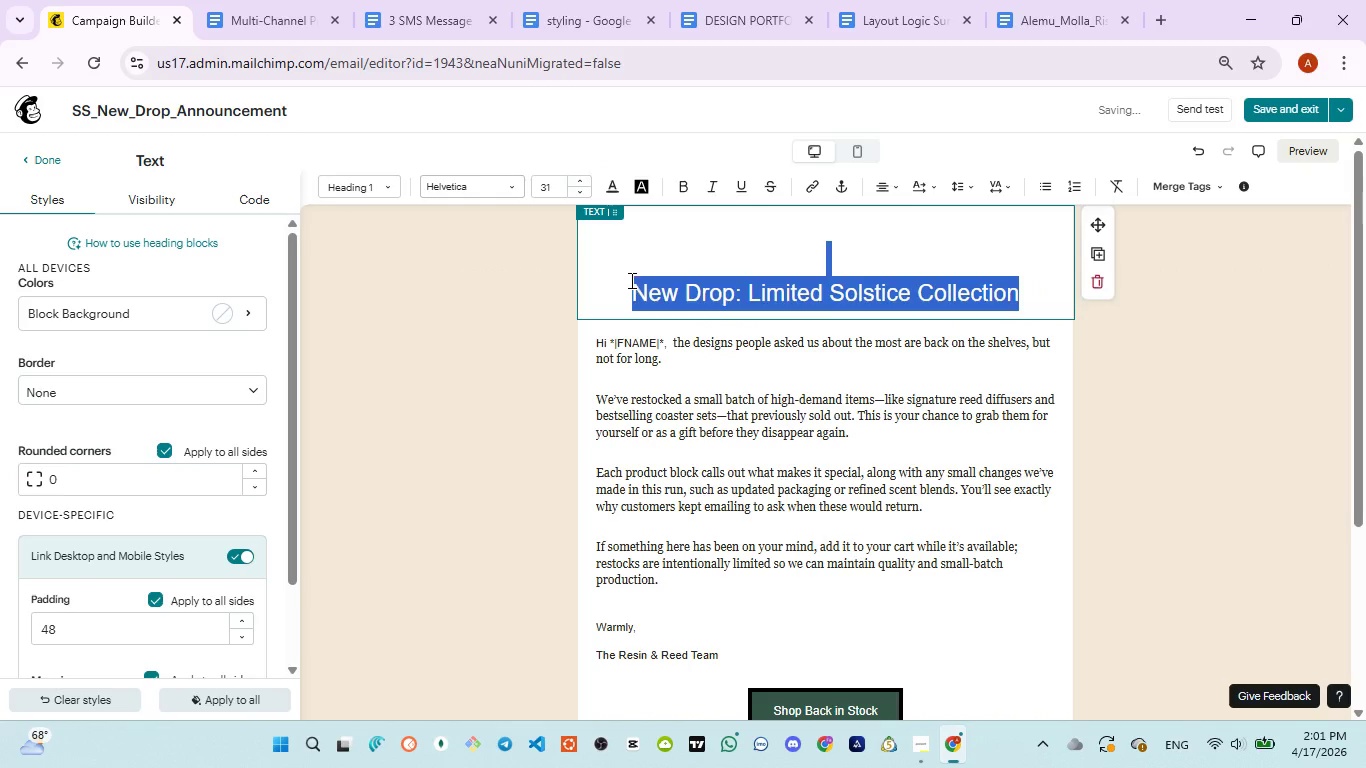 
left_click([632, 282])
 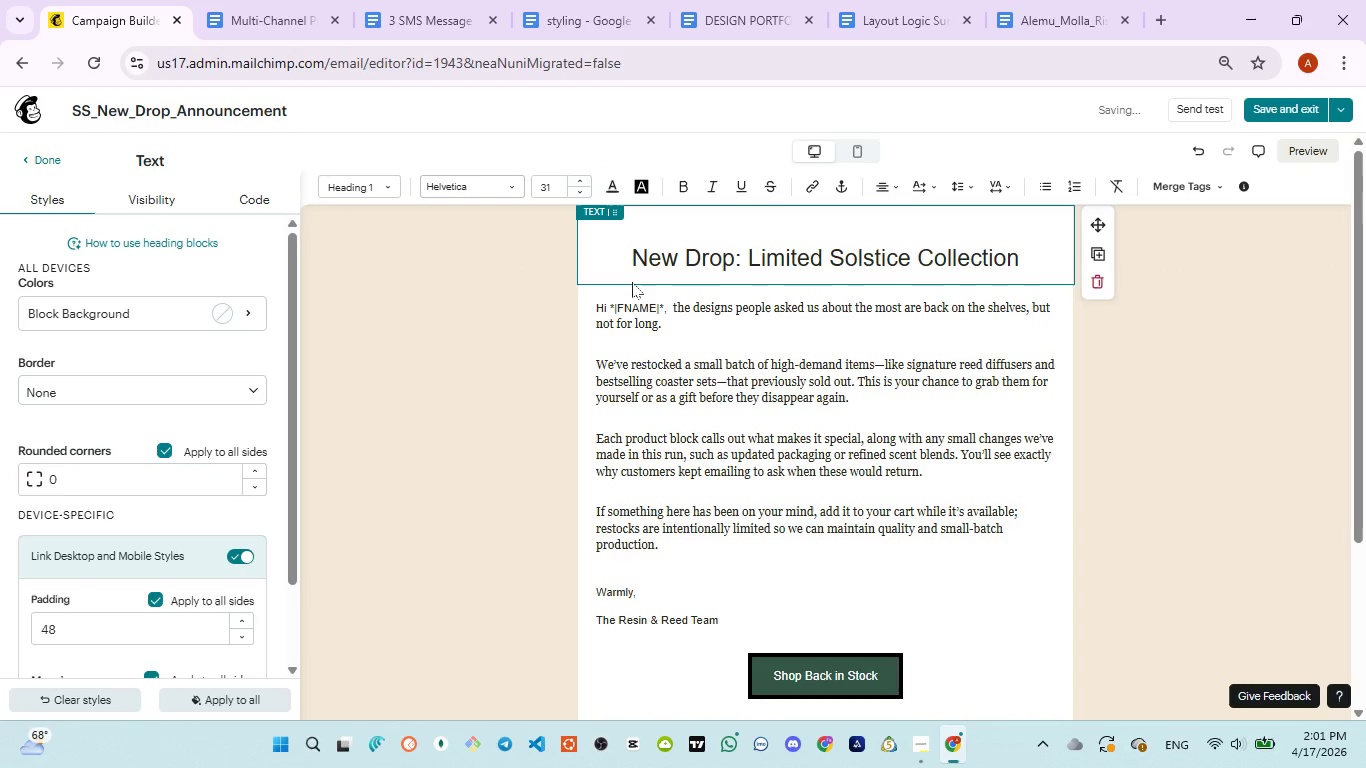 
key(Backspace)
 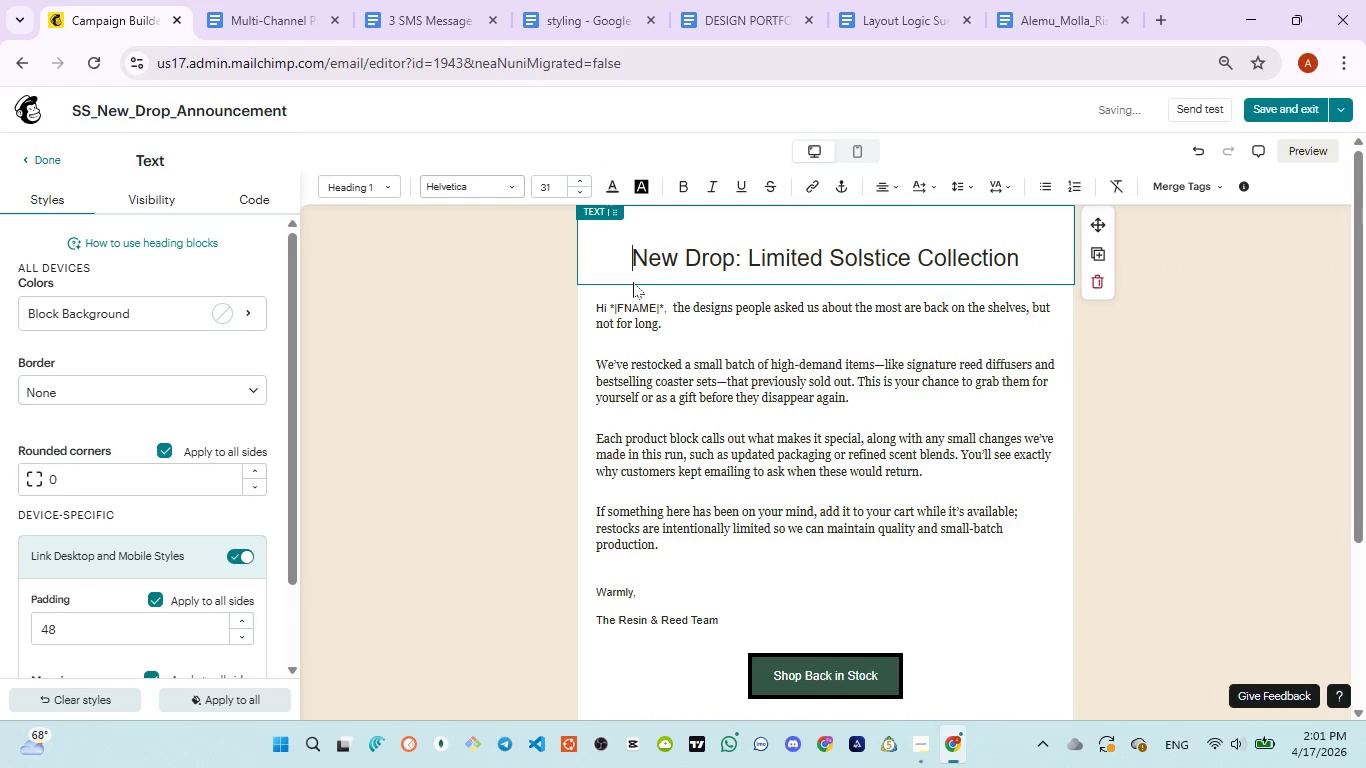 
key(Backspace)
 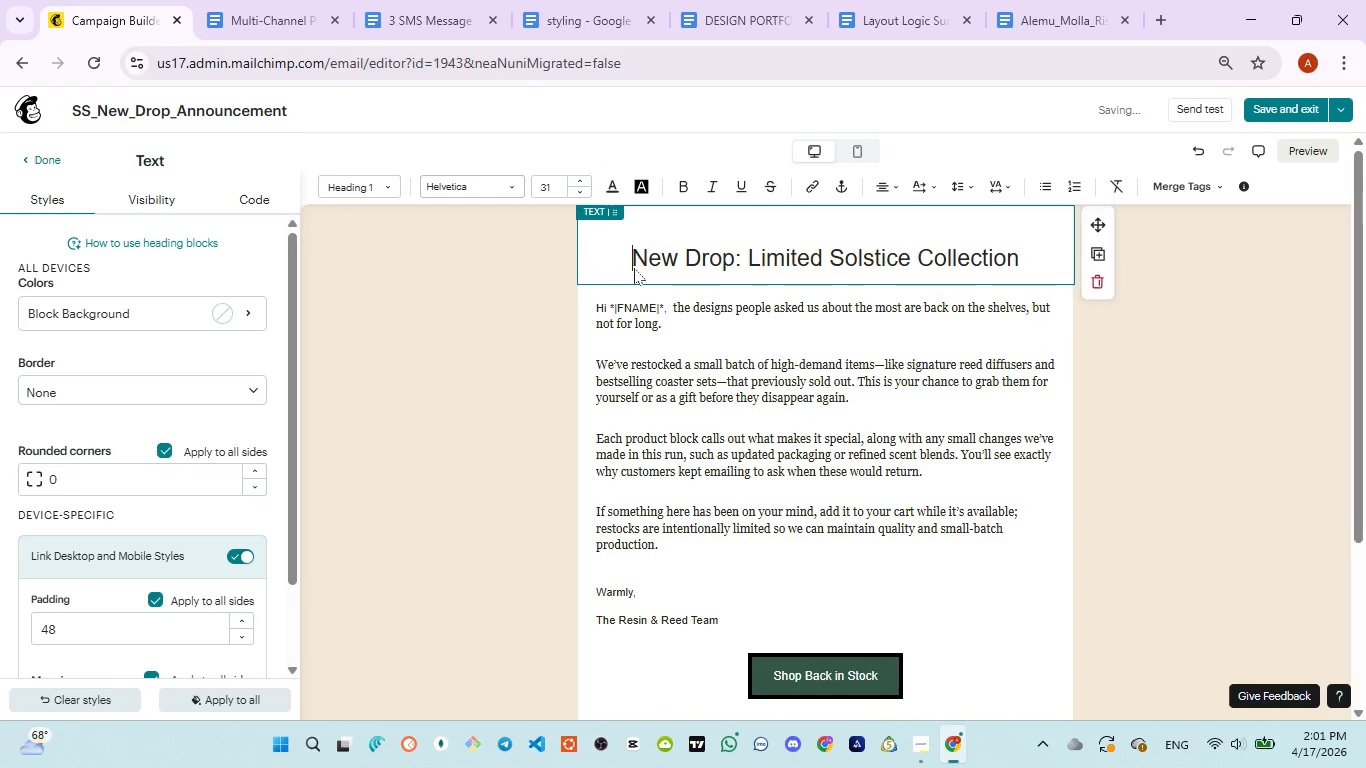 
key(Backspace)
 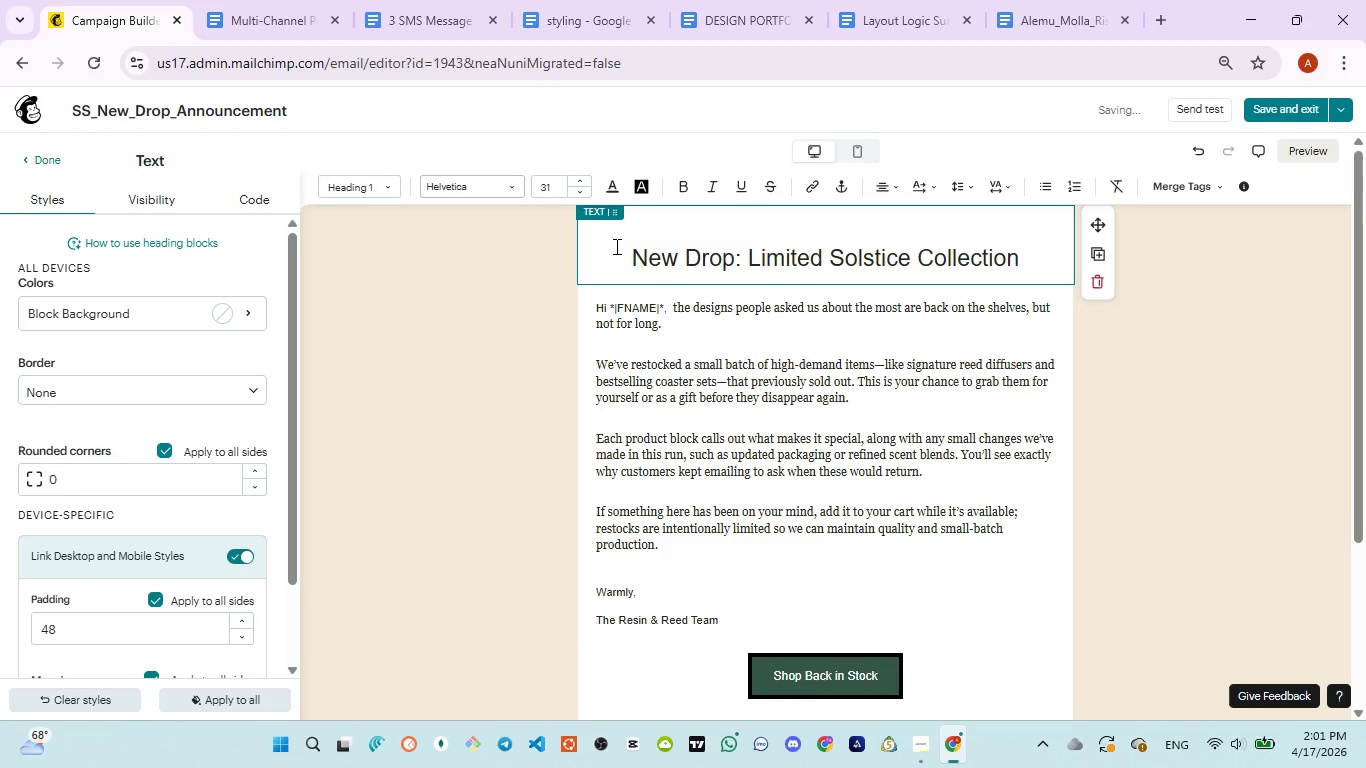 
key(Control+ControlLeft)
 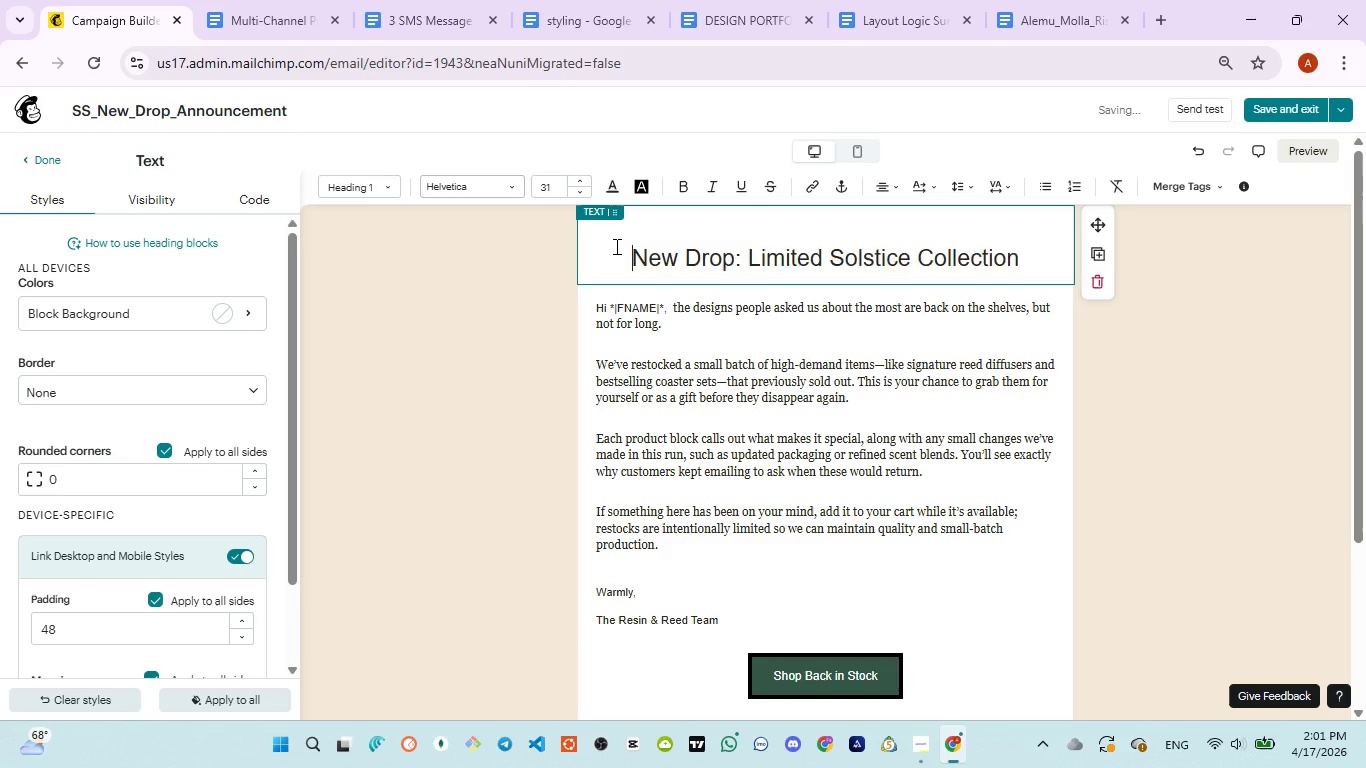 
key(Control+A)
 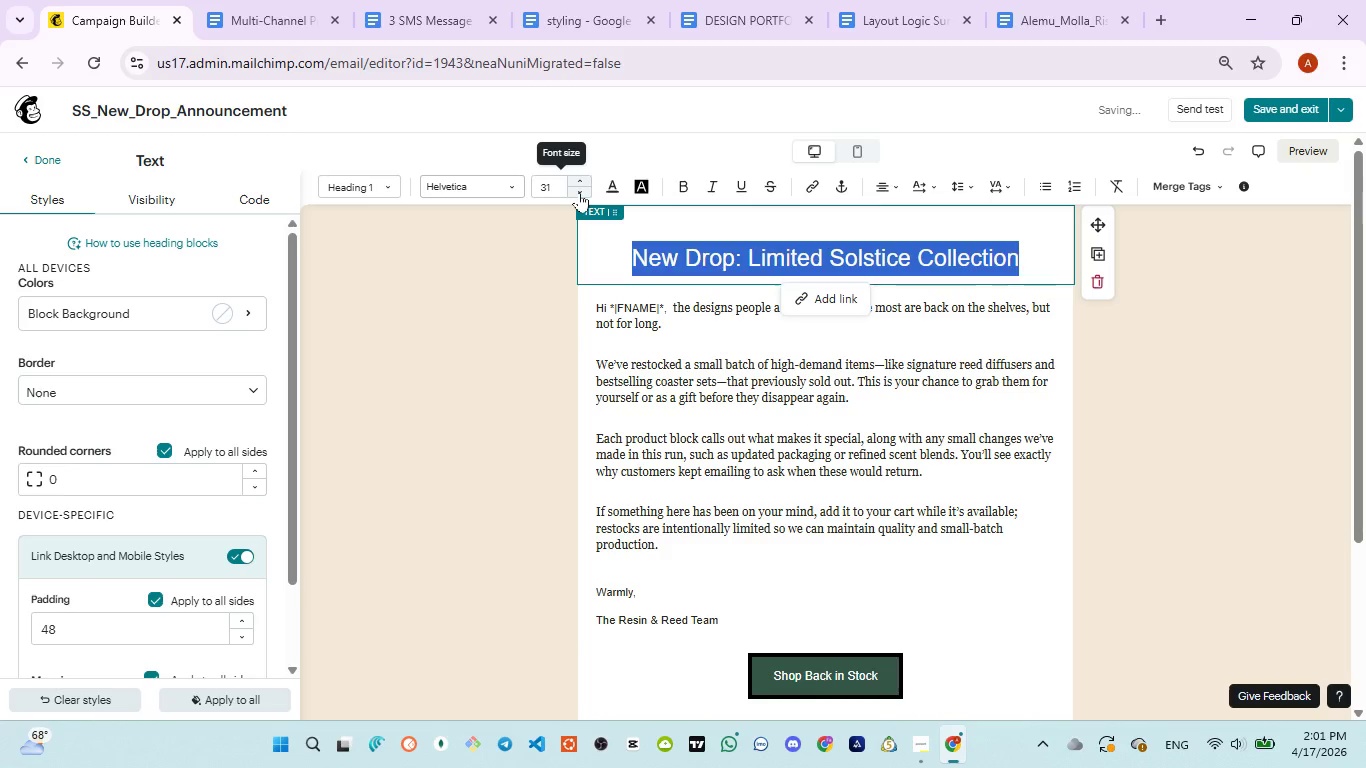 
double_click([579, 192])
 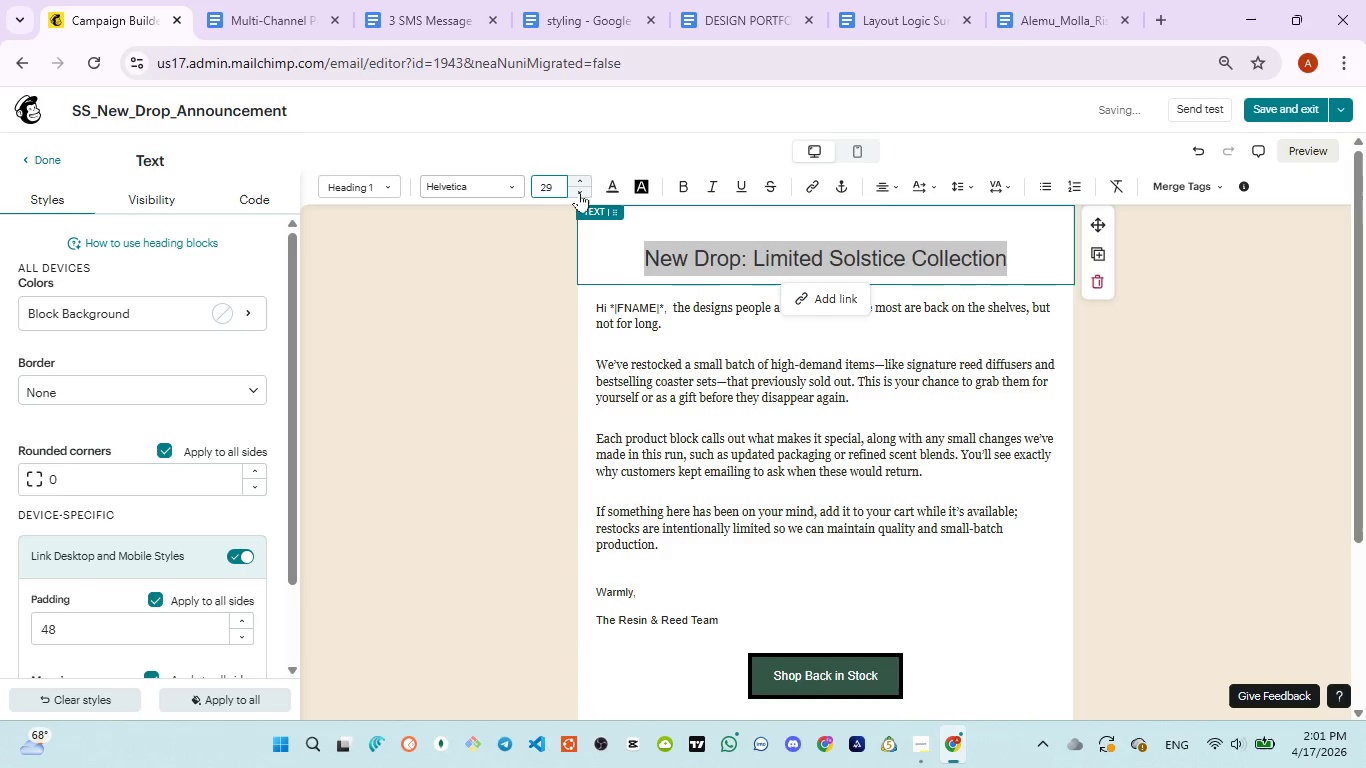 
triple_click([579, 192])
 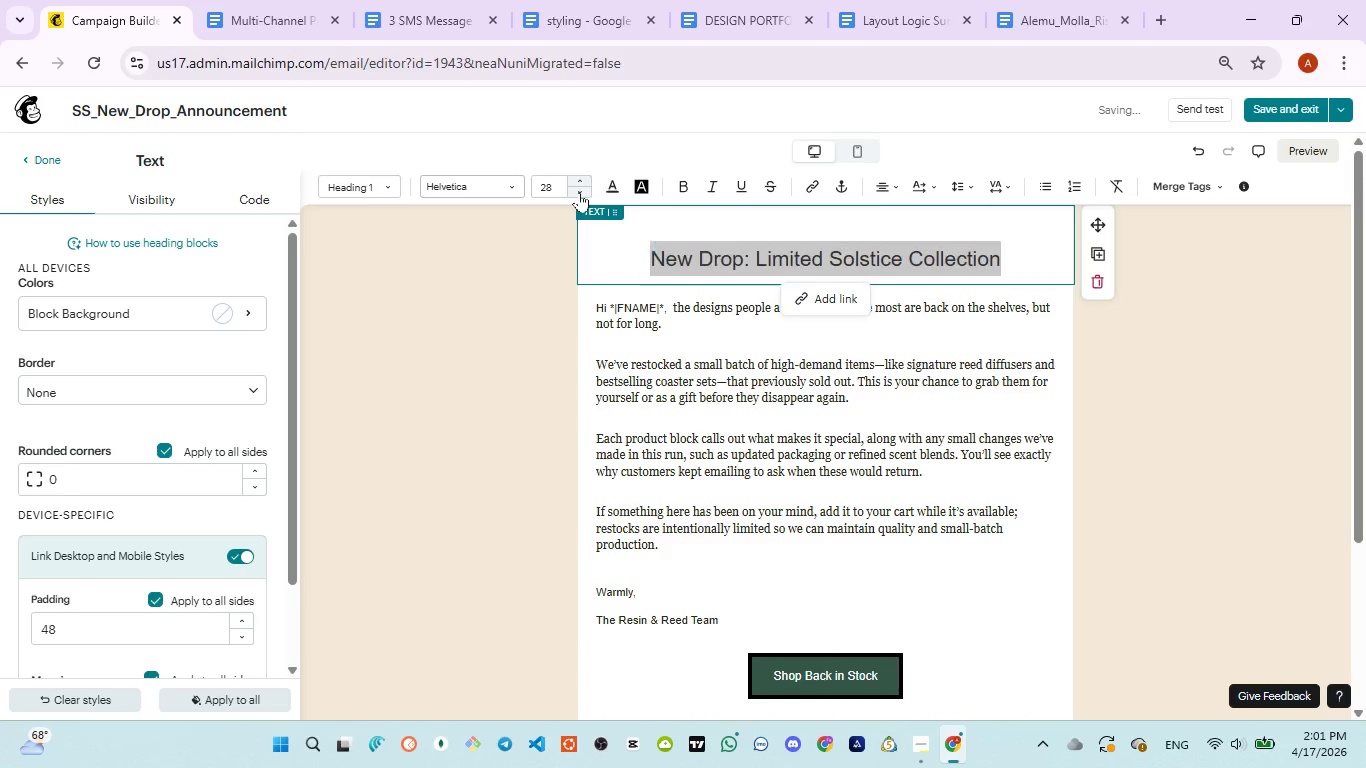 
left_click([579, 192])
 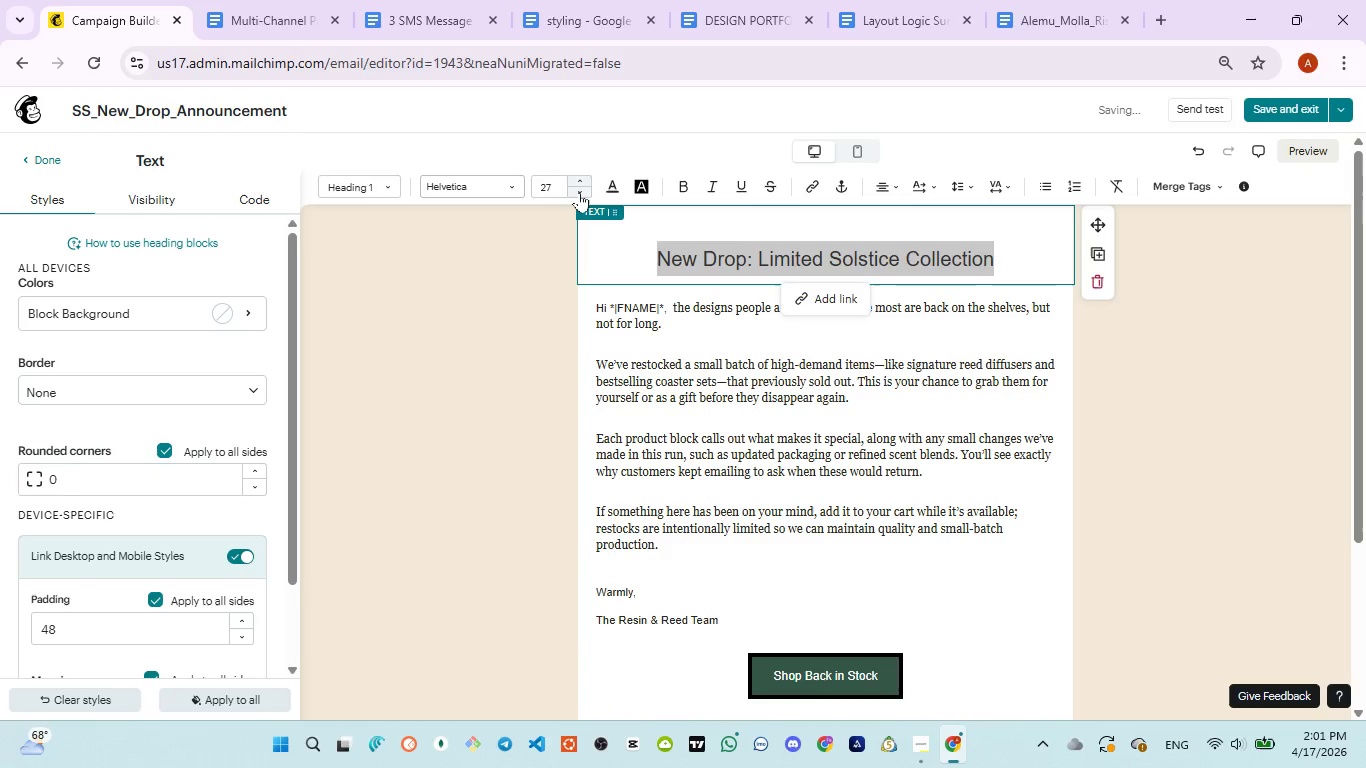 
left_click([579, 192])
 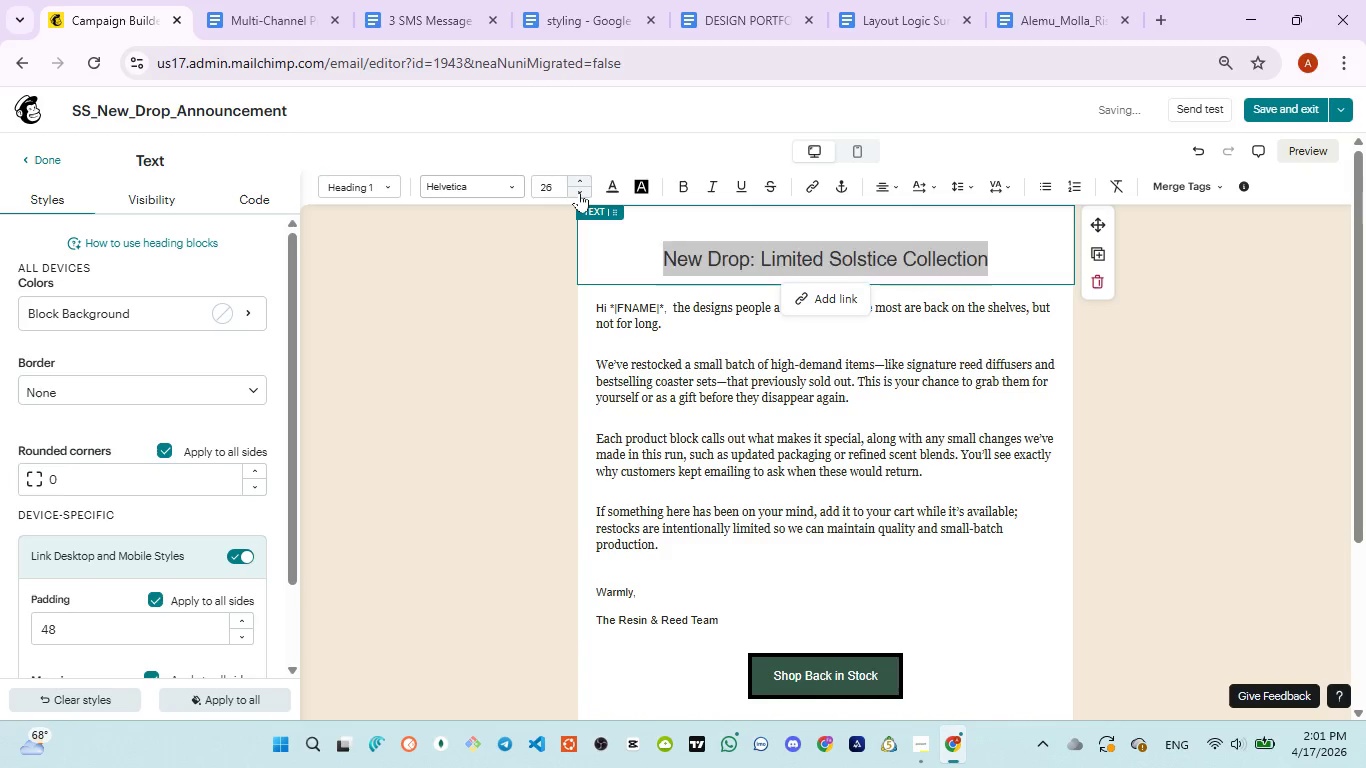 
left_click([579, 192])
 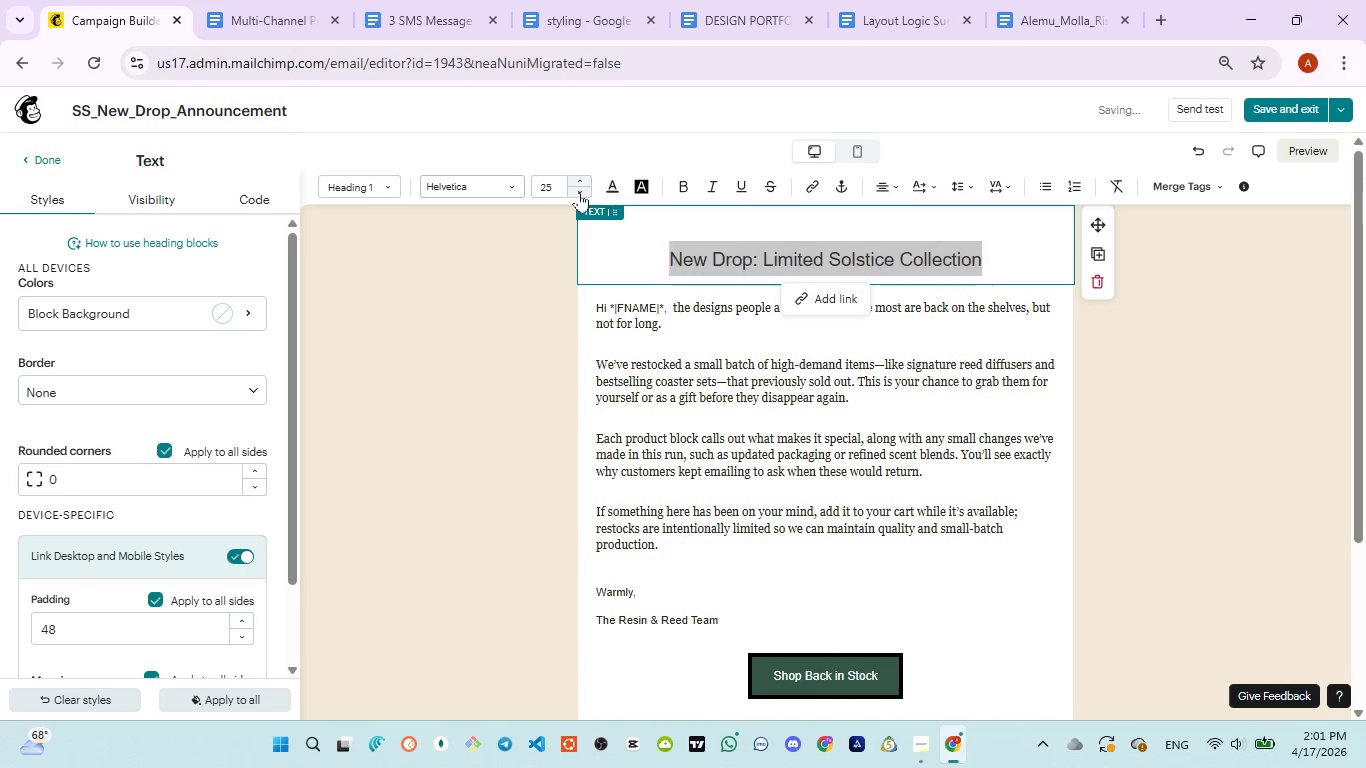 
left_click([579, 192])
 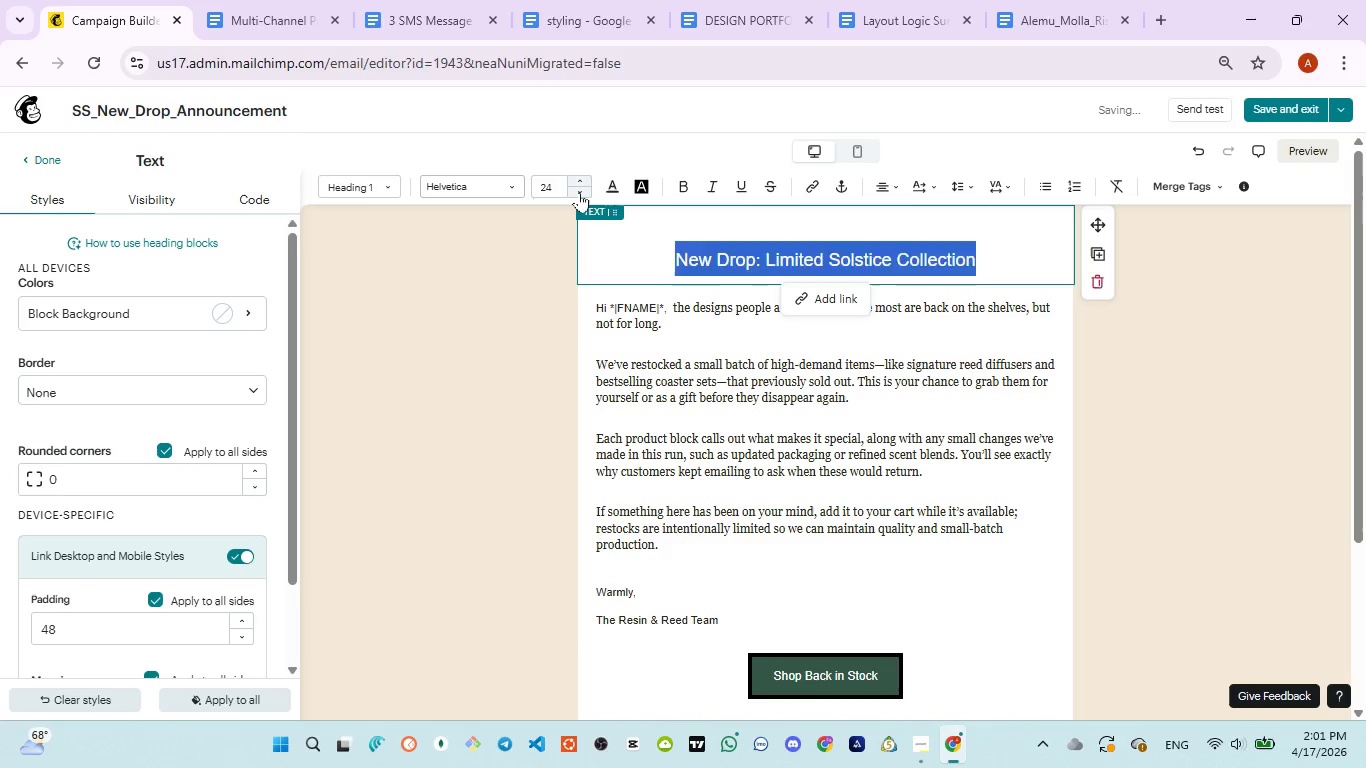 
left_click([579, 192])
 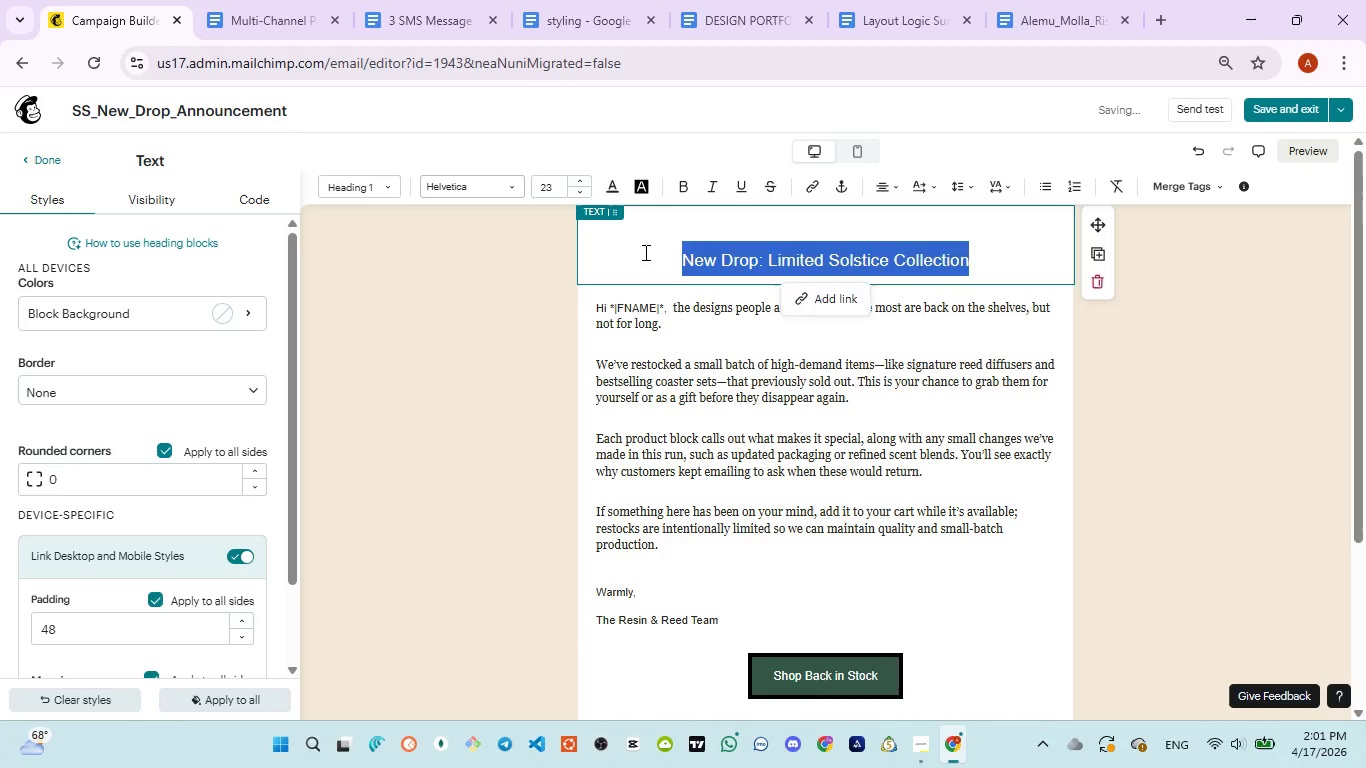 
left_click([644, 253])
 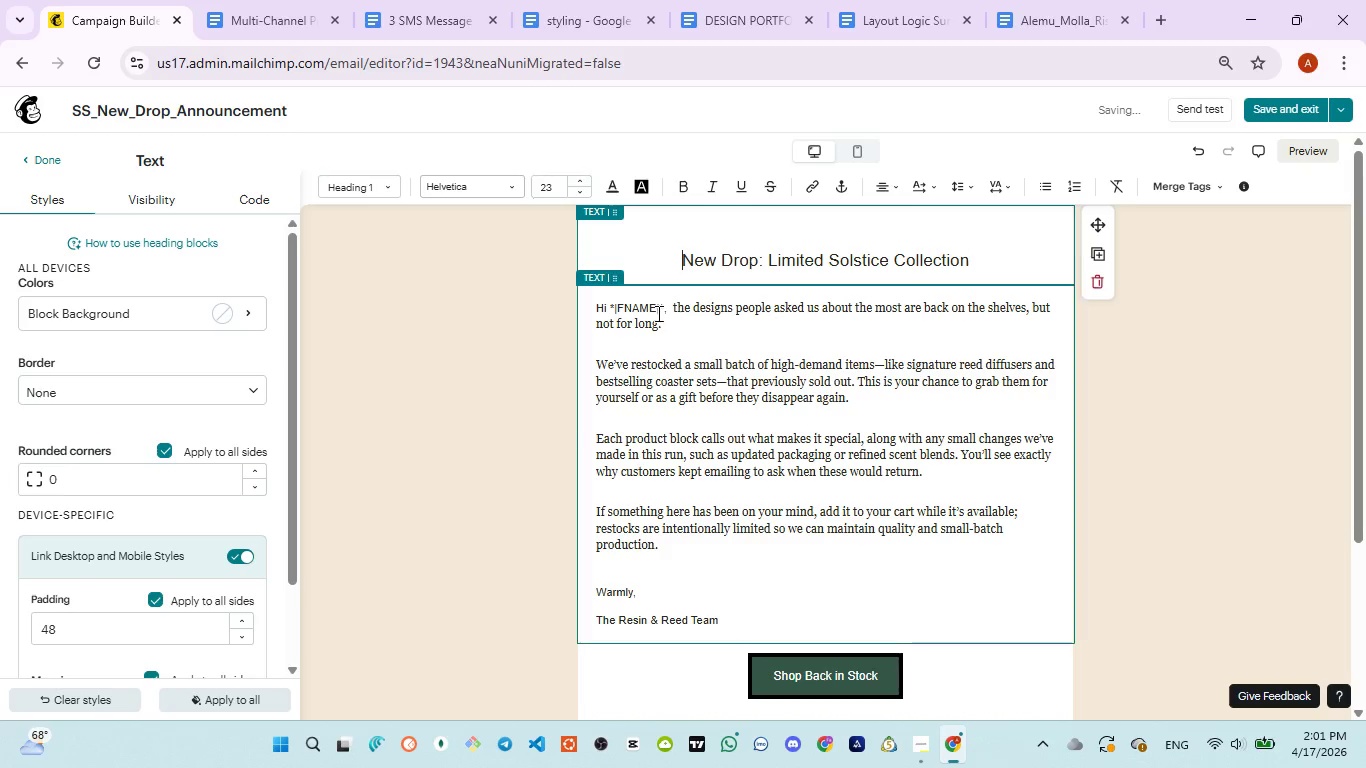 
left_click([657, 313])
 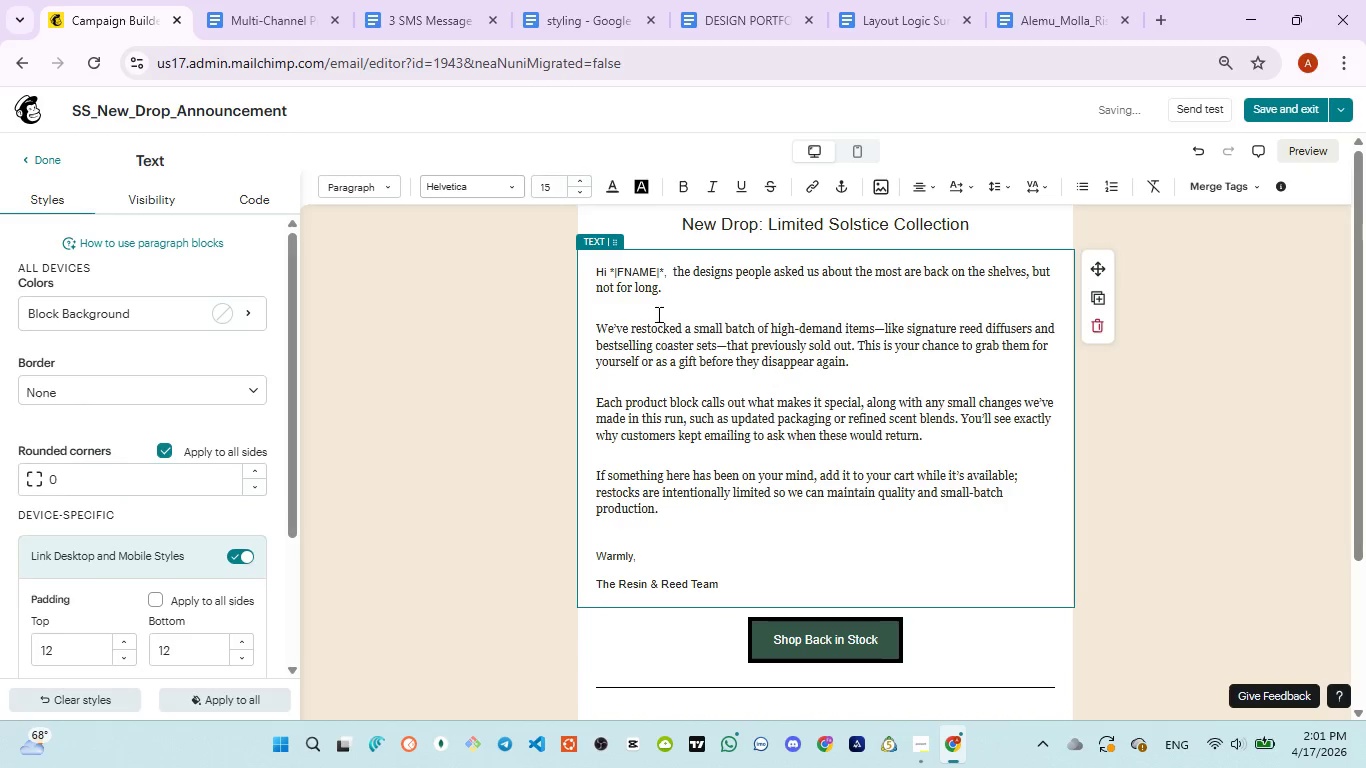 
key(Control+ControlLeft)
 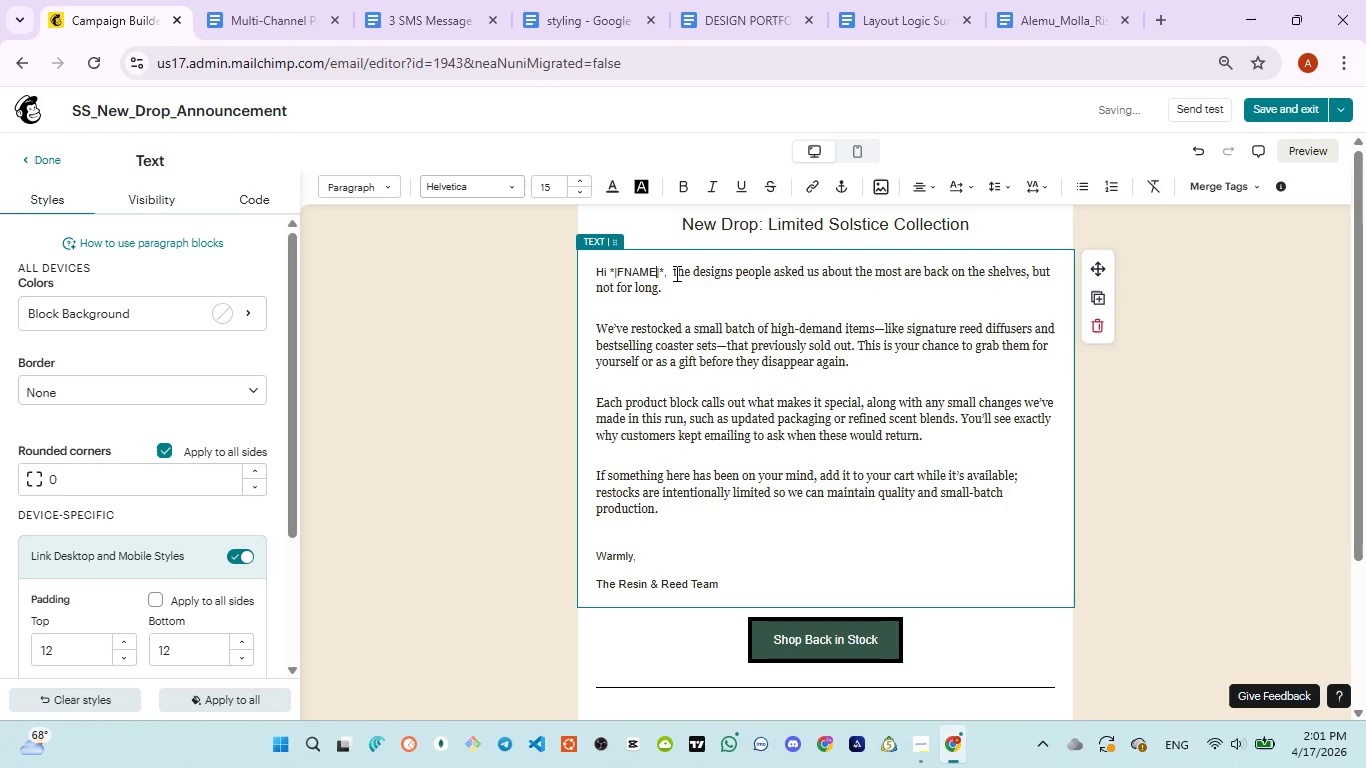 
left_click_drag(start_coordinate=[675, 273], to_coordinate=[740, 581])
 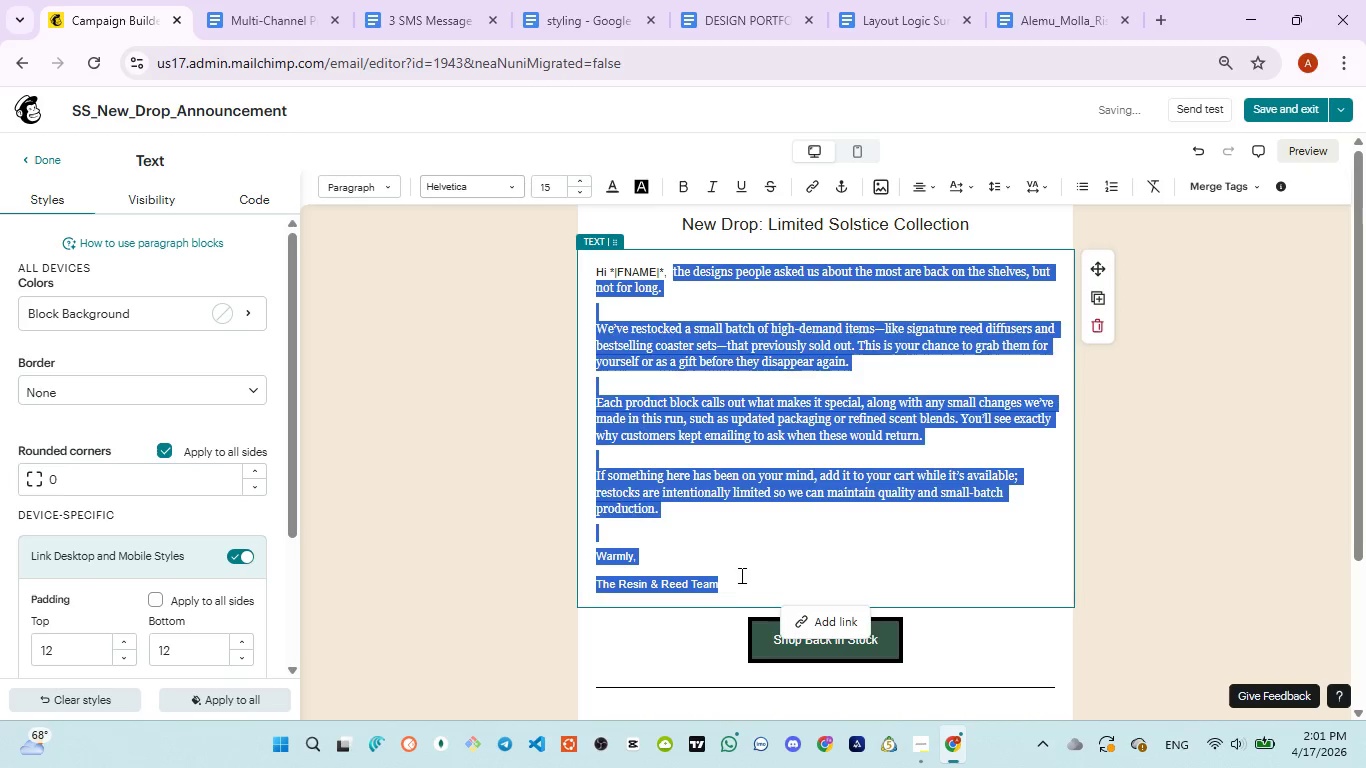 
key(Backspace)
 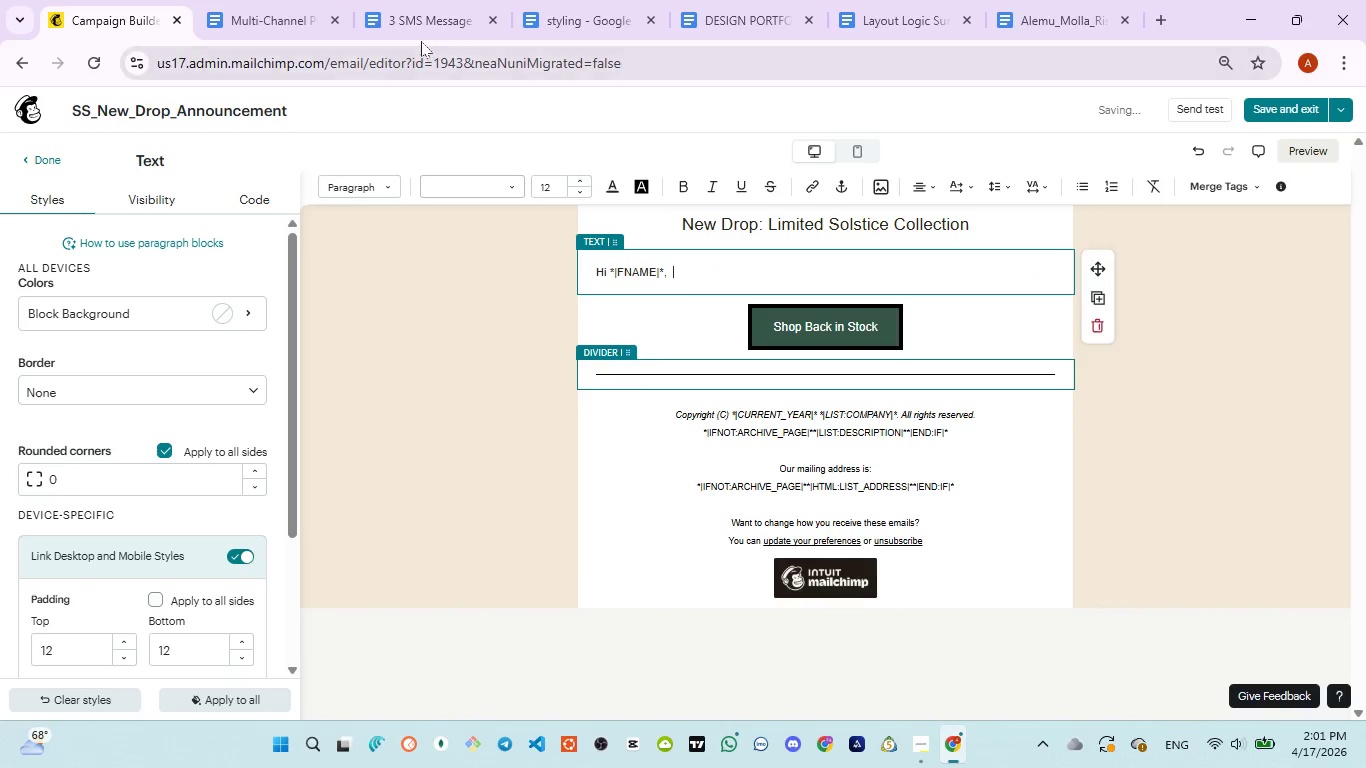 
left_click([421, 40])
 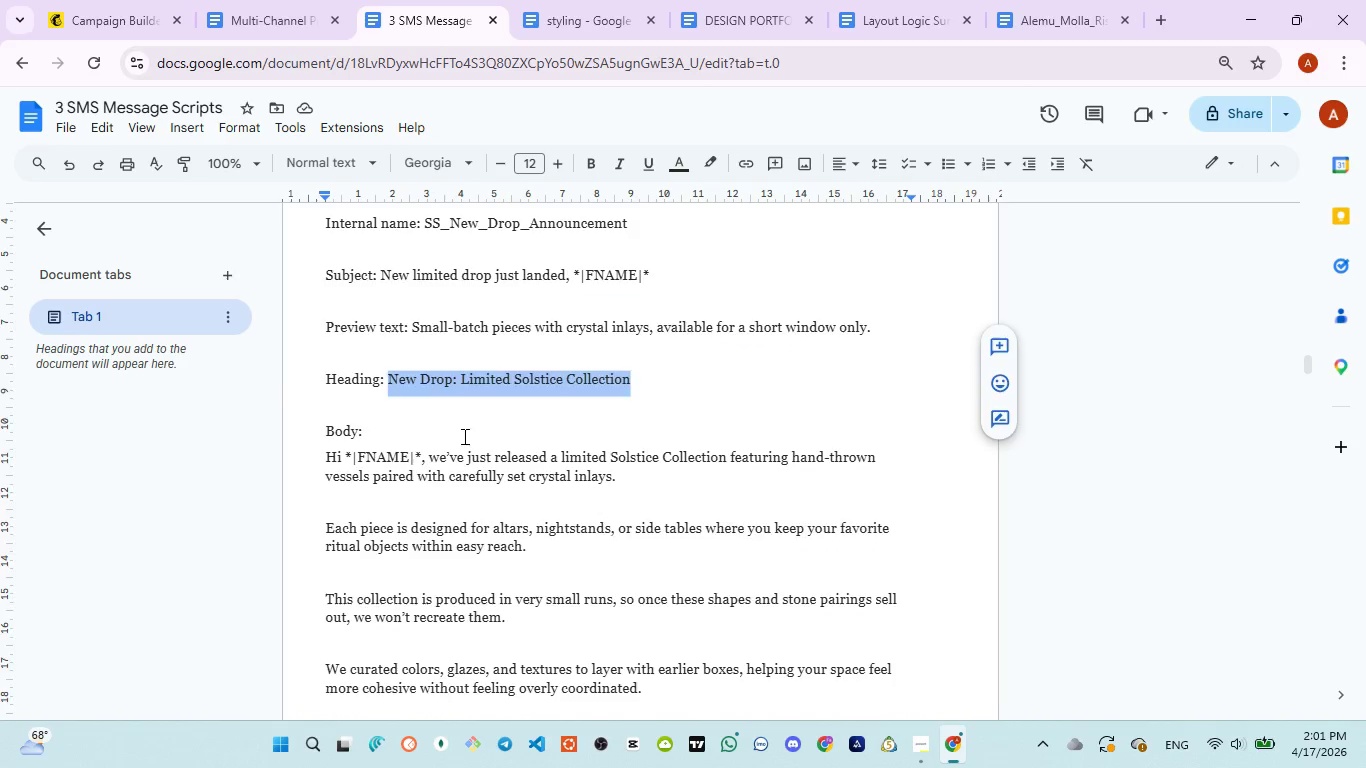 
scroll: coordinate [463, 436], scroll_direction: down, amount: 1.0
 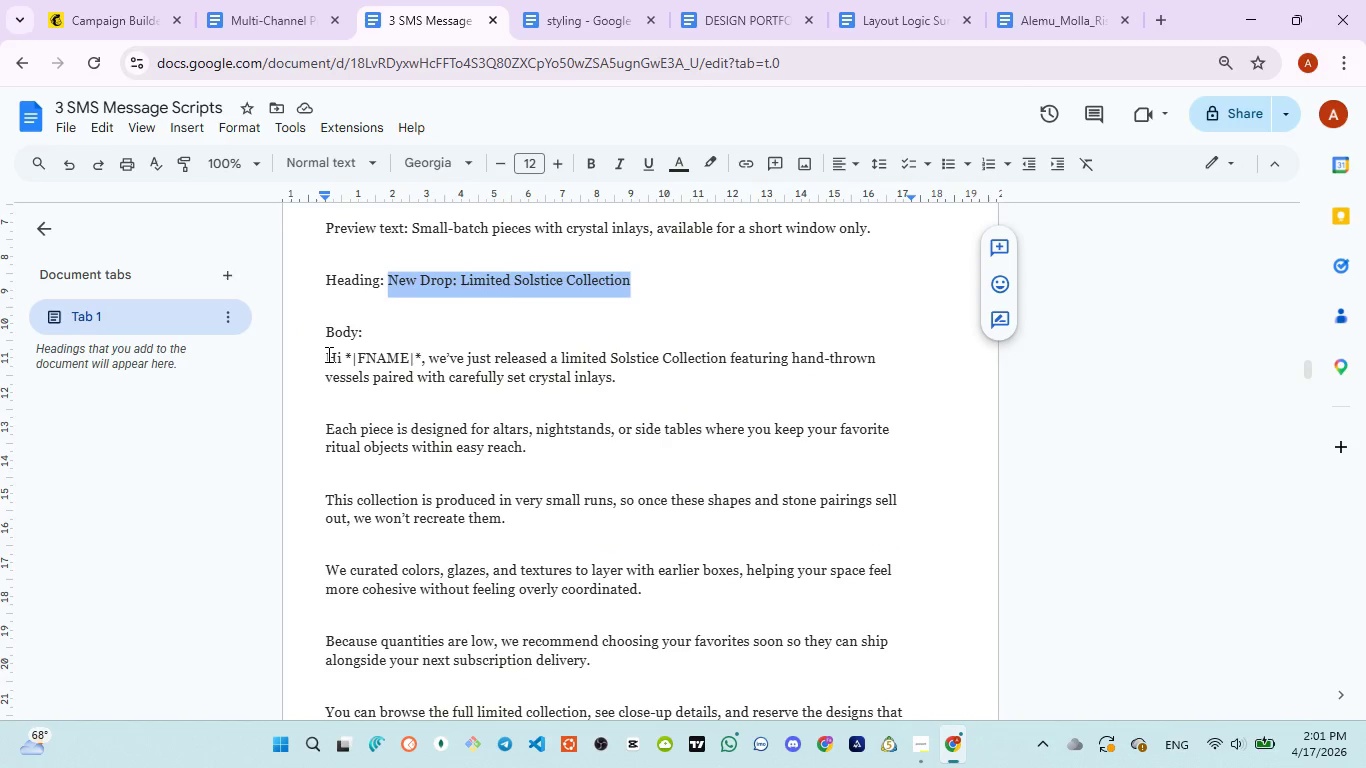 
left_click_drag(start_coordinate=[327, 354], to_coordinate=[670, 532])
 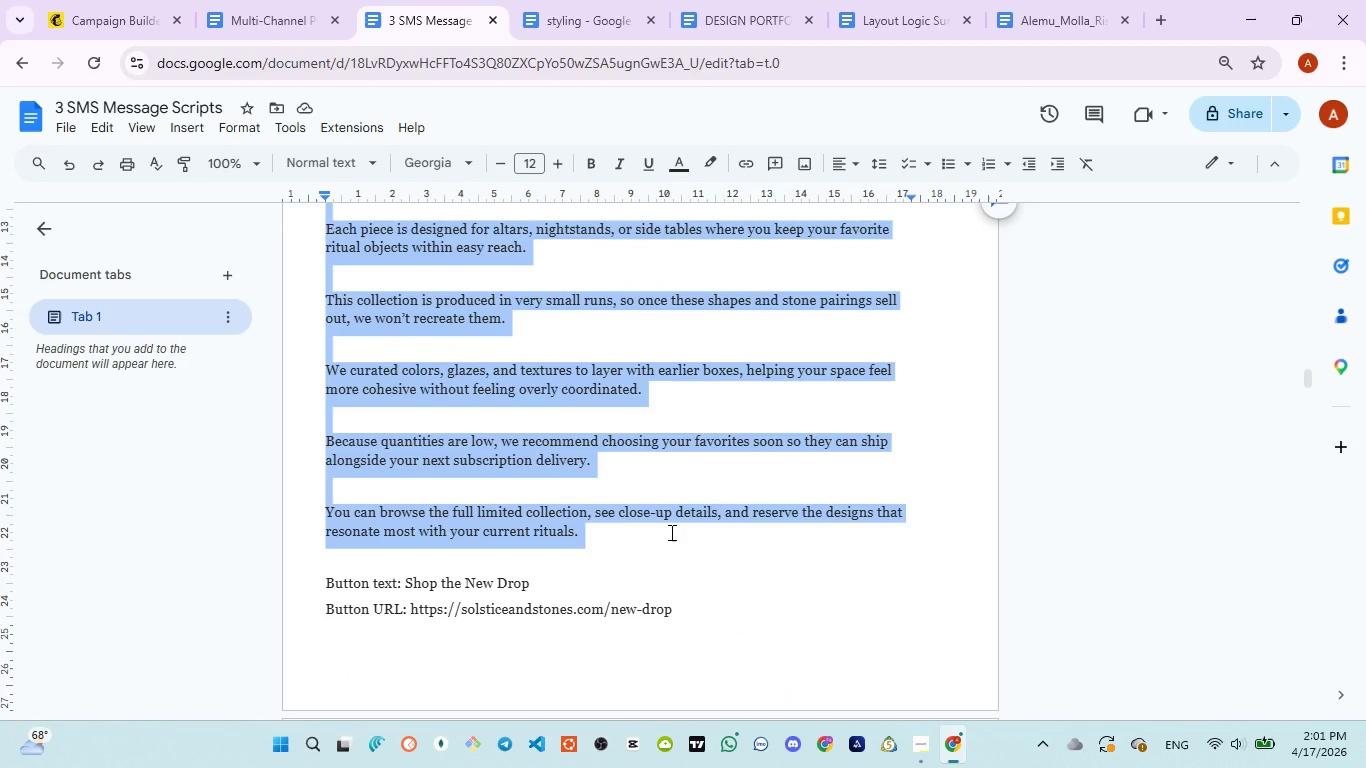 
scroll: coordinate [459, 552], scroll_direction: down, amount: 2.0
 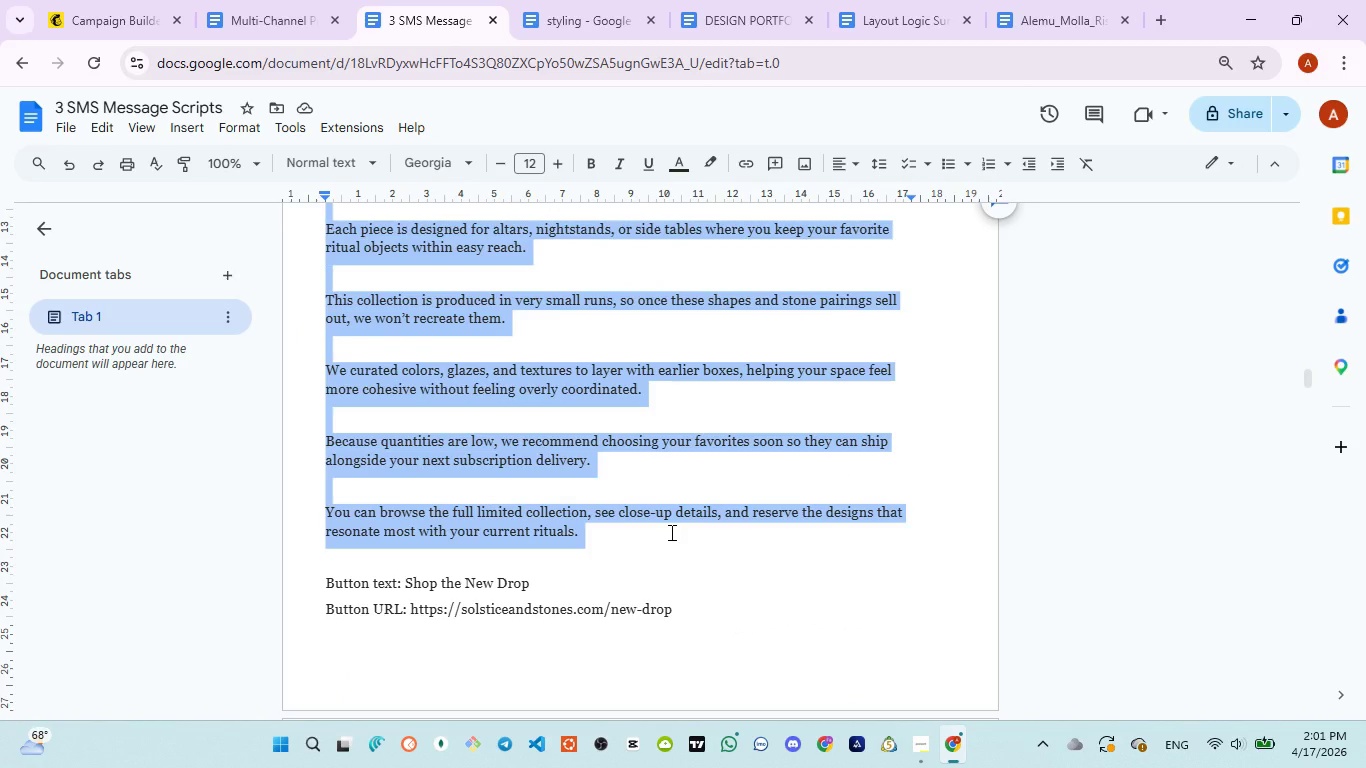 
key(Control+C)
 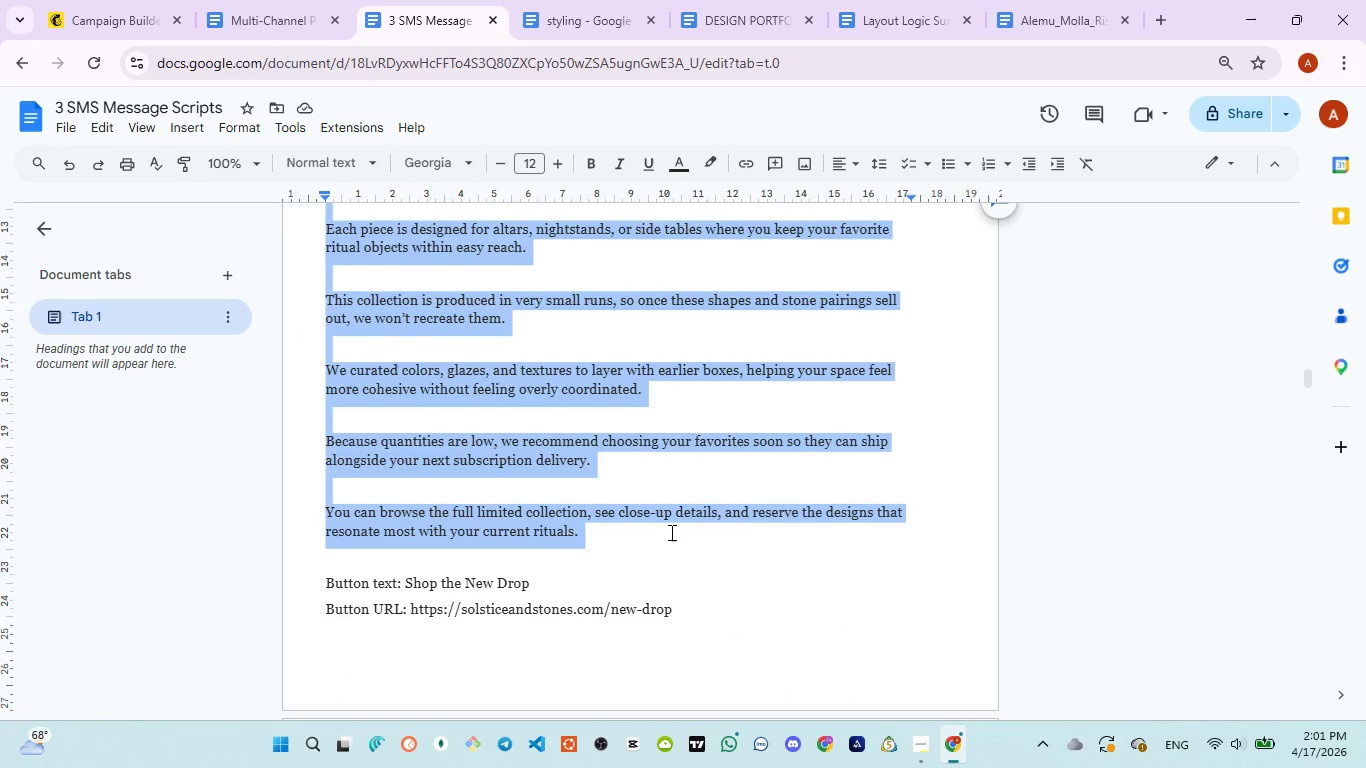 
key(Control+C)
 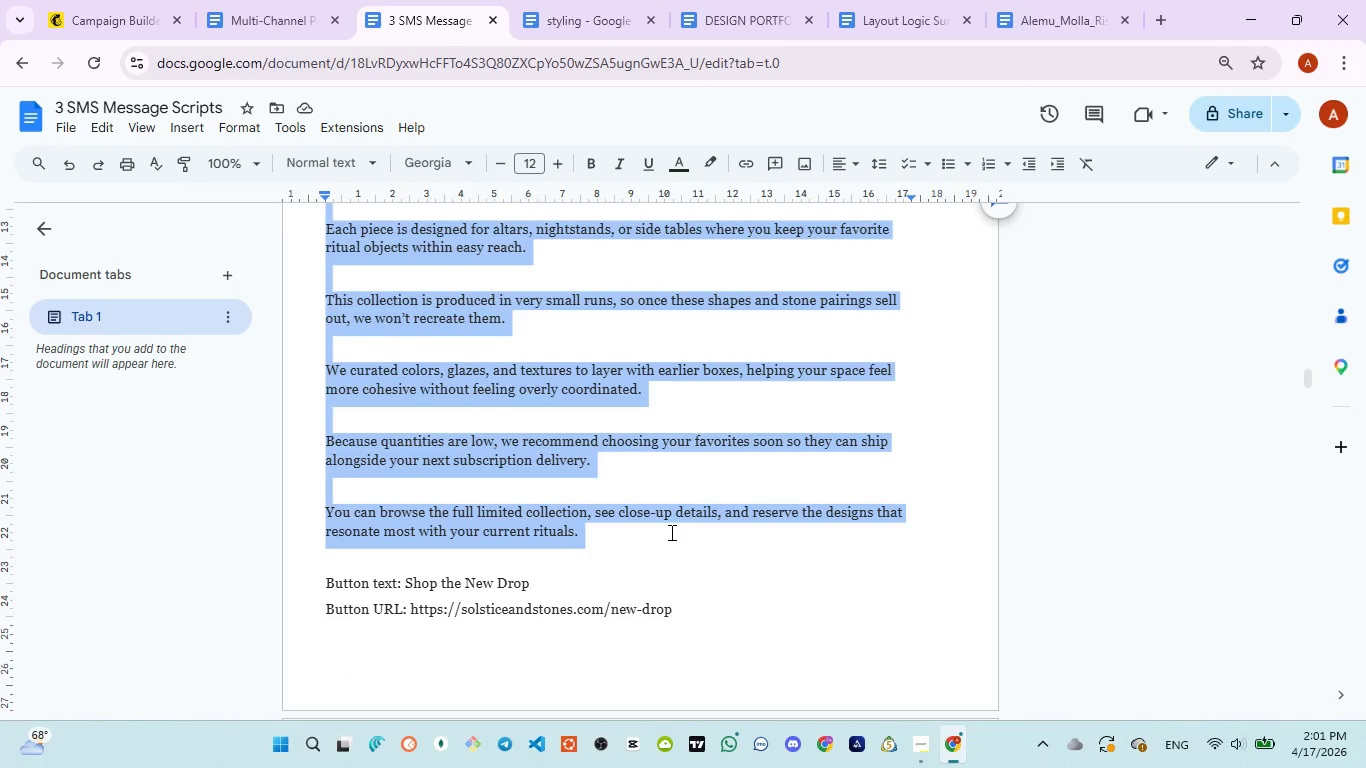 
key(Control+C)
 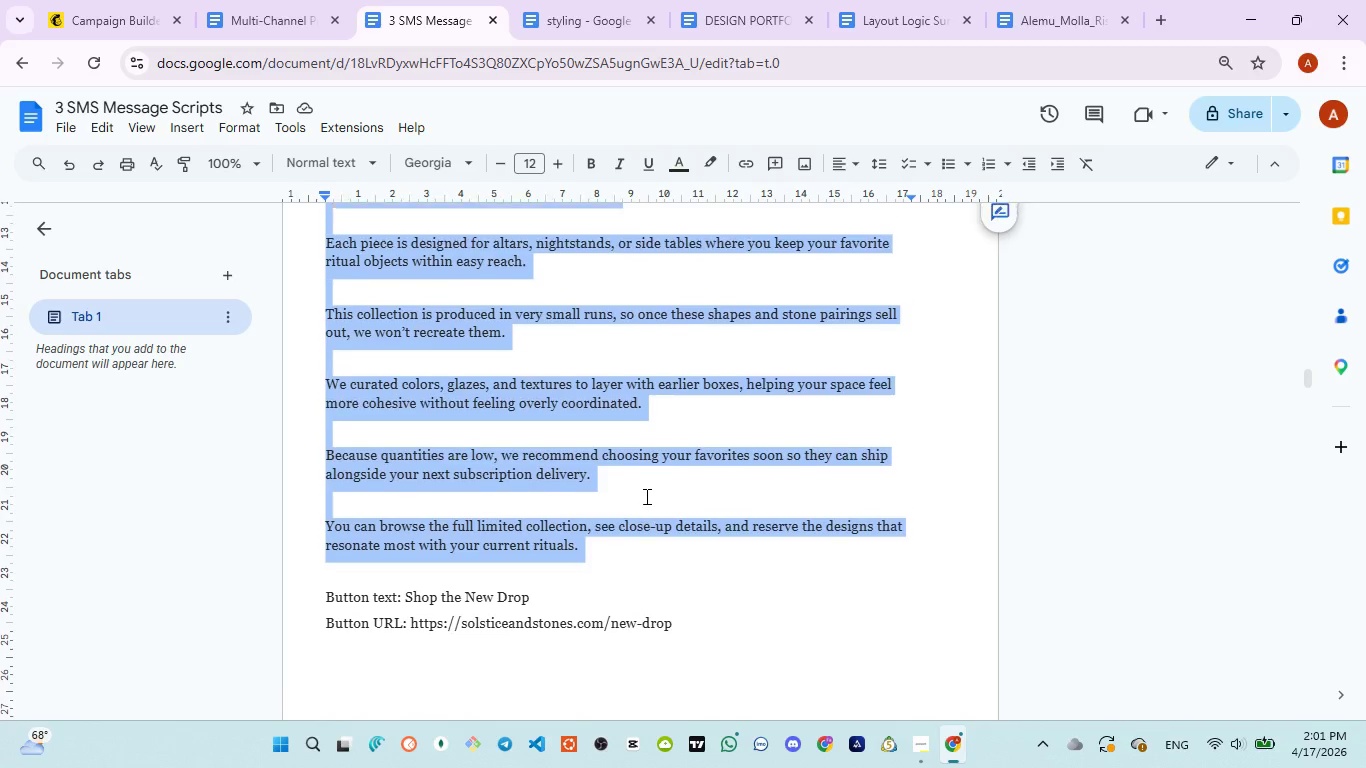 
scroll: coordinate [645, 496], scroll_direction: up, amount: 2.0
 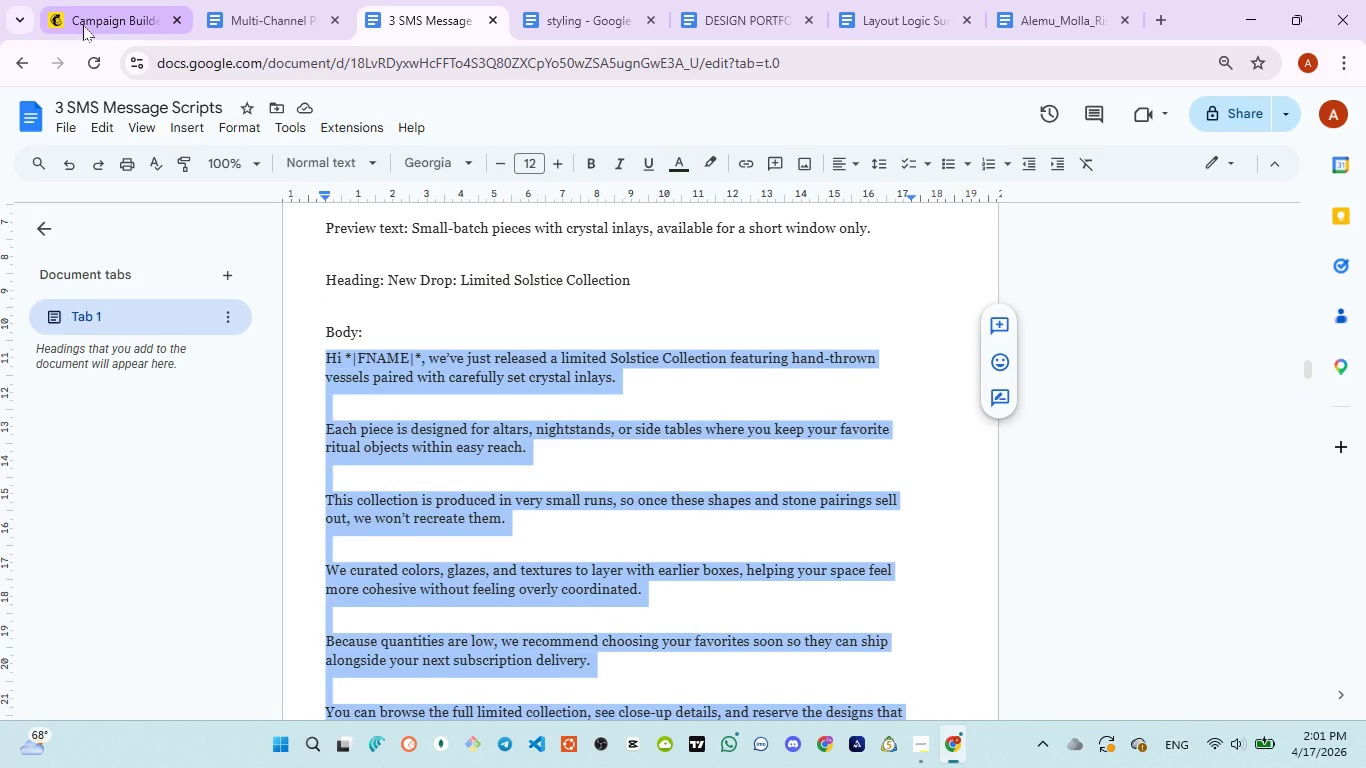 
left_click([83, 25])
 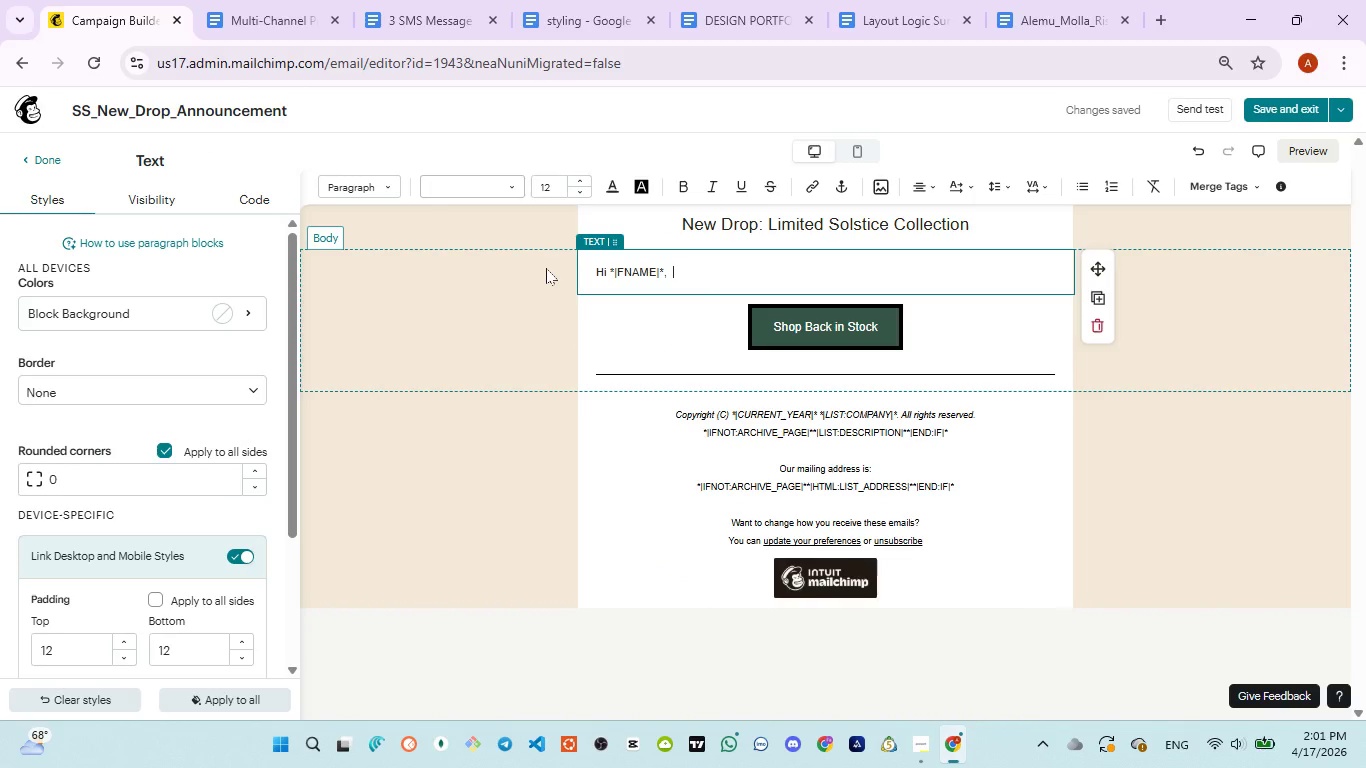 
type(we have just released a limited )
 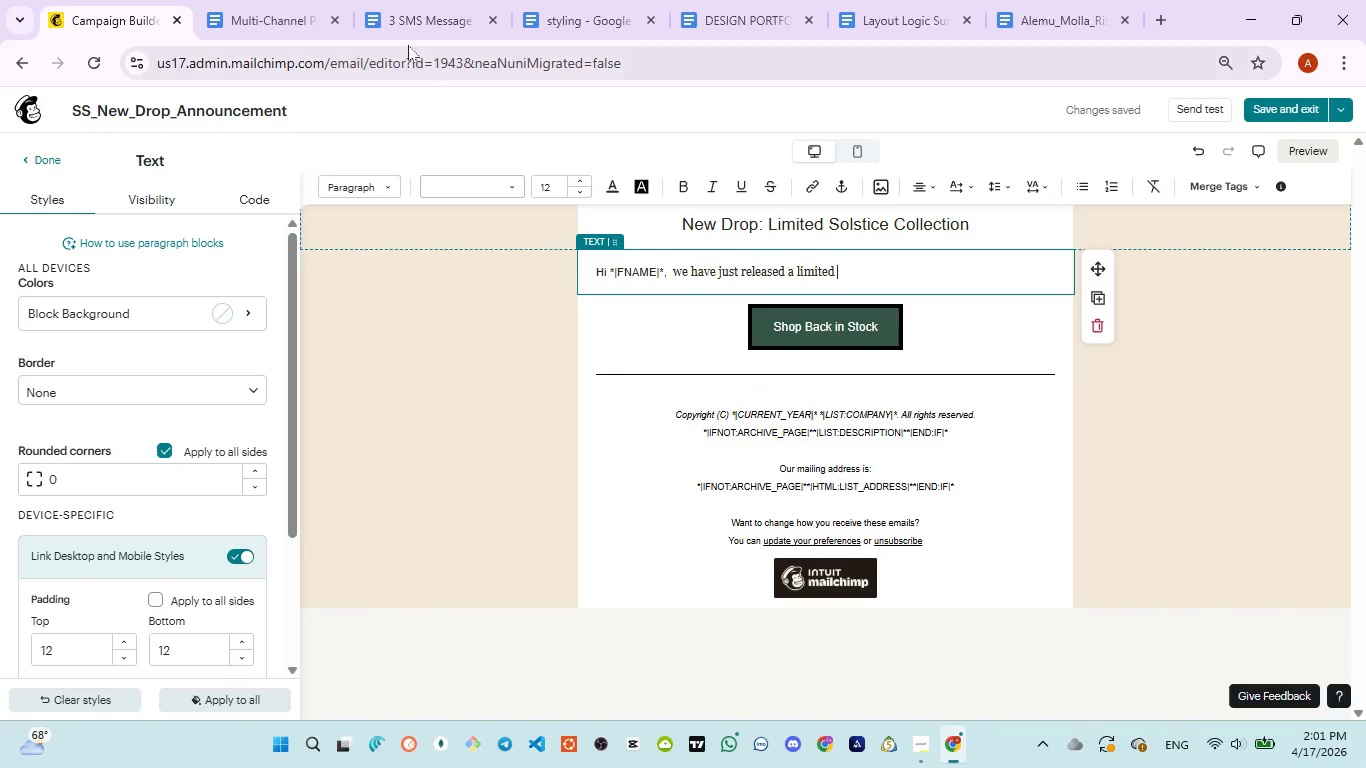 
wait(9.61)
 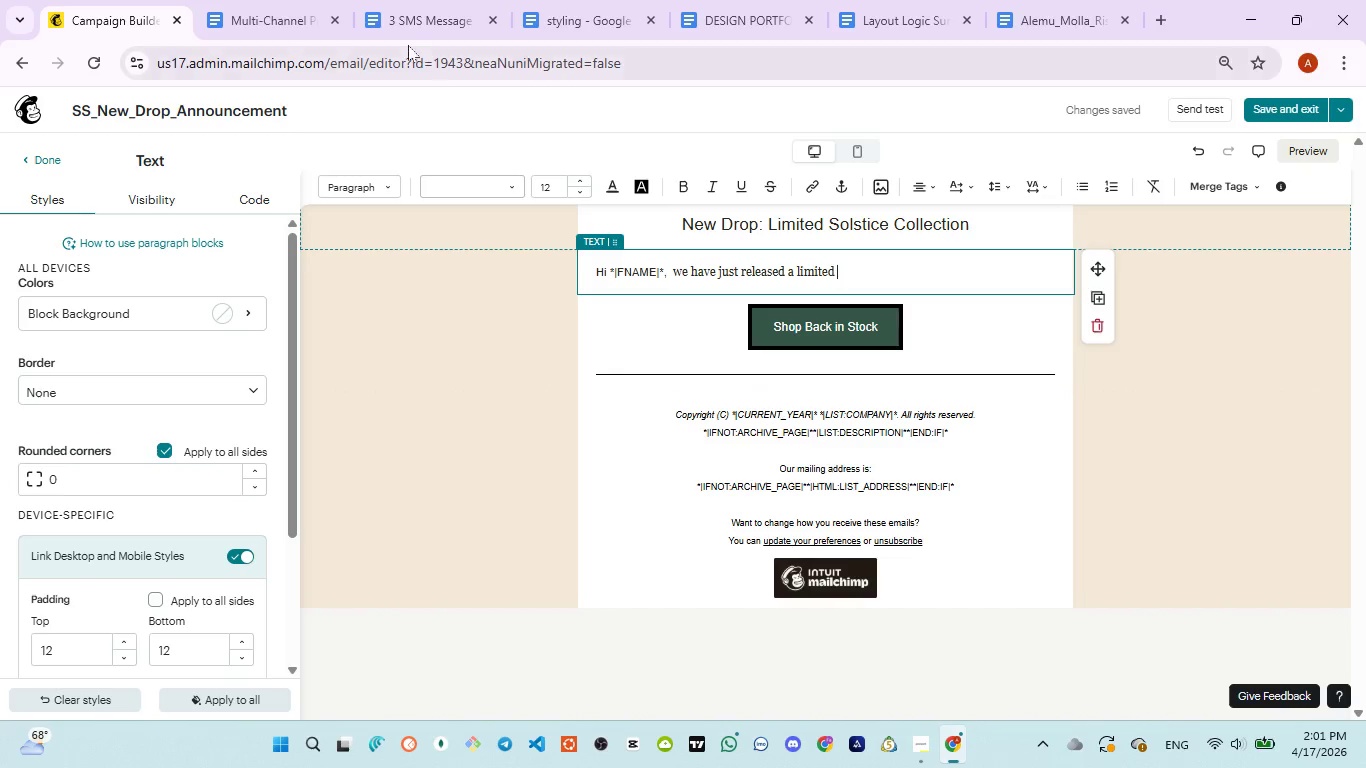 
type(solstices=)
key(Backspace)
key(Backspace)
type( collection featuring )
 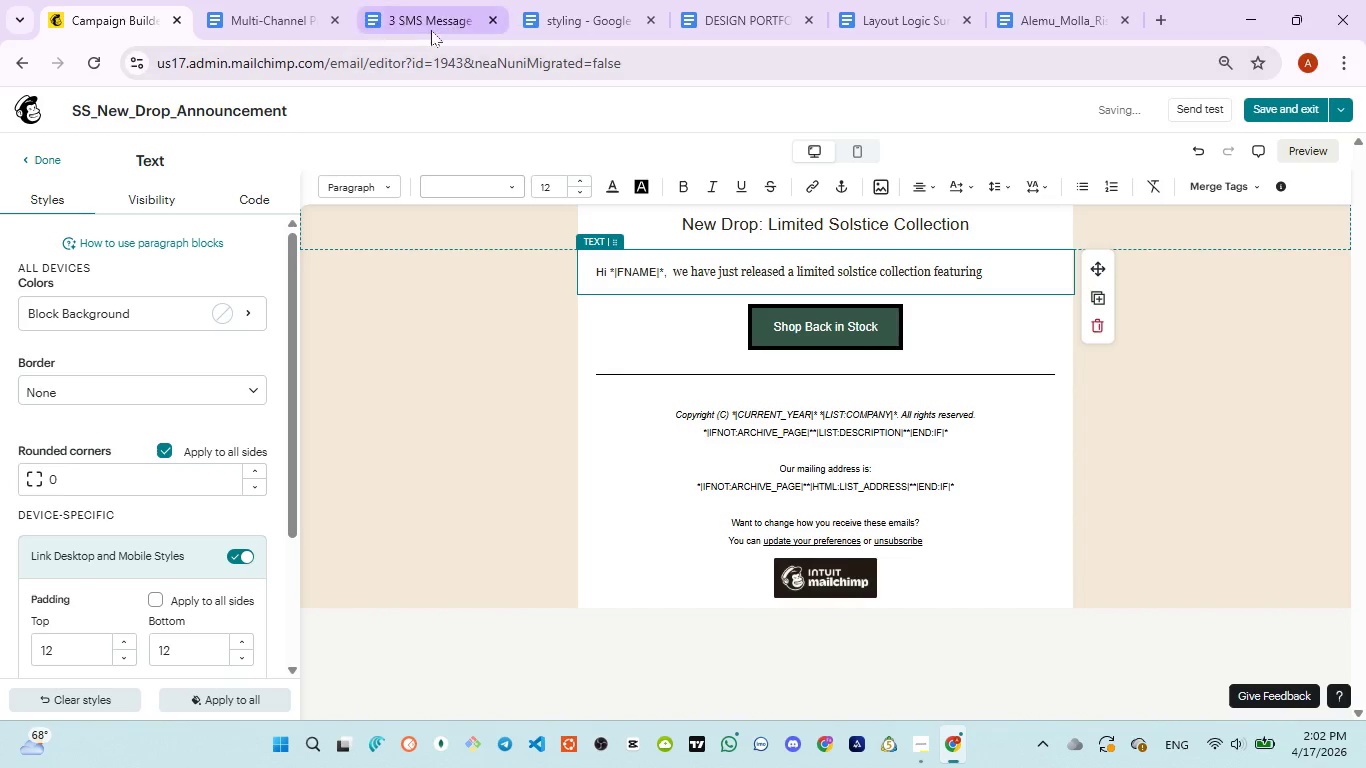 
left_click([431, 30])
 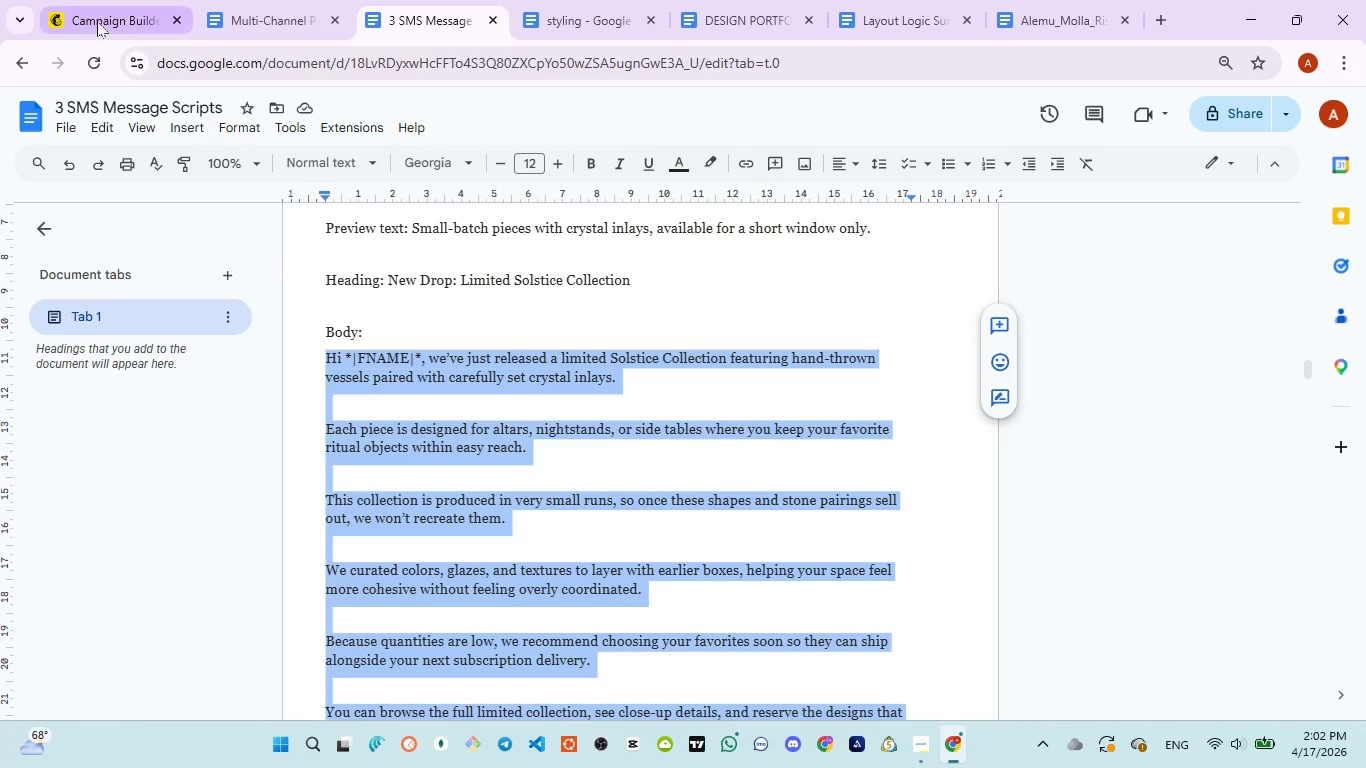 
wait(6.19)
 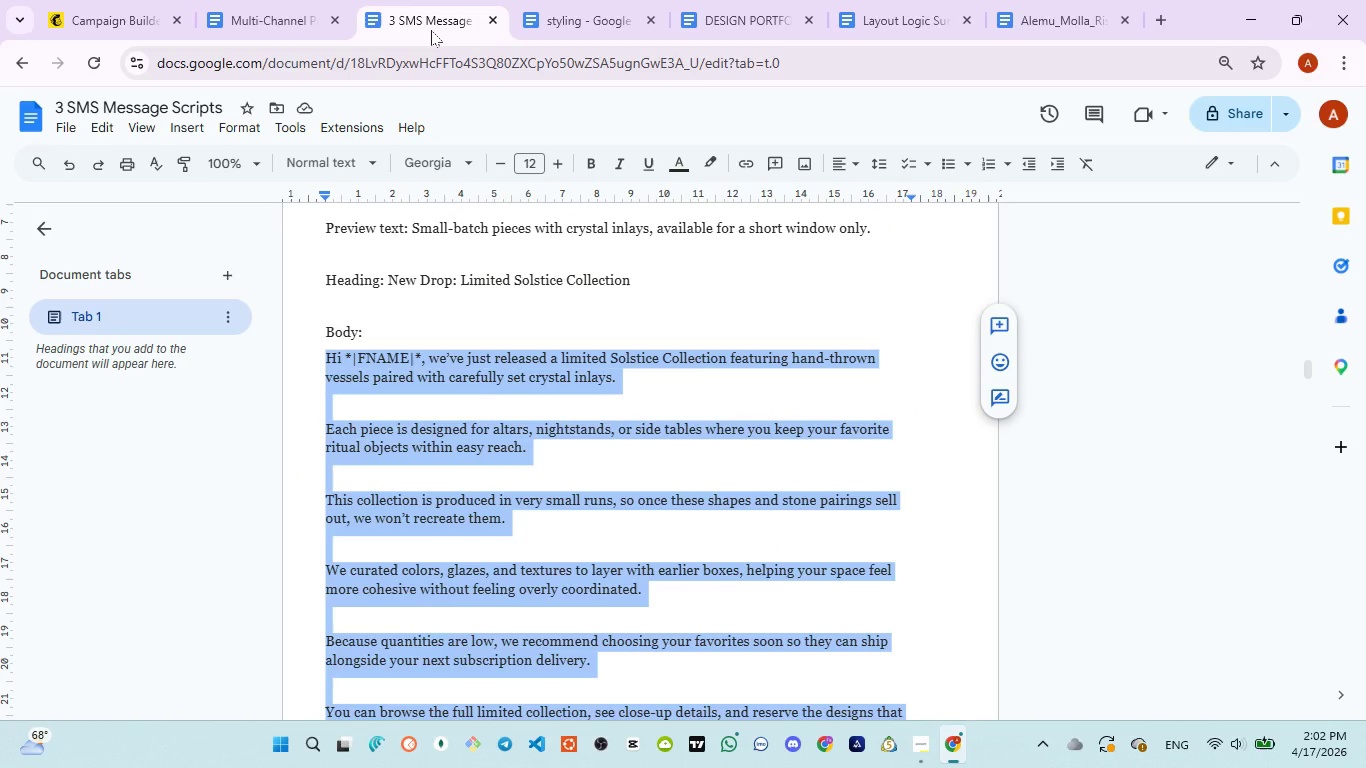 
left_click([97, 21])
 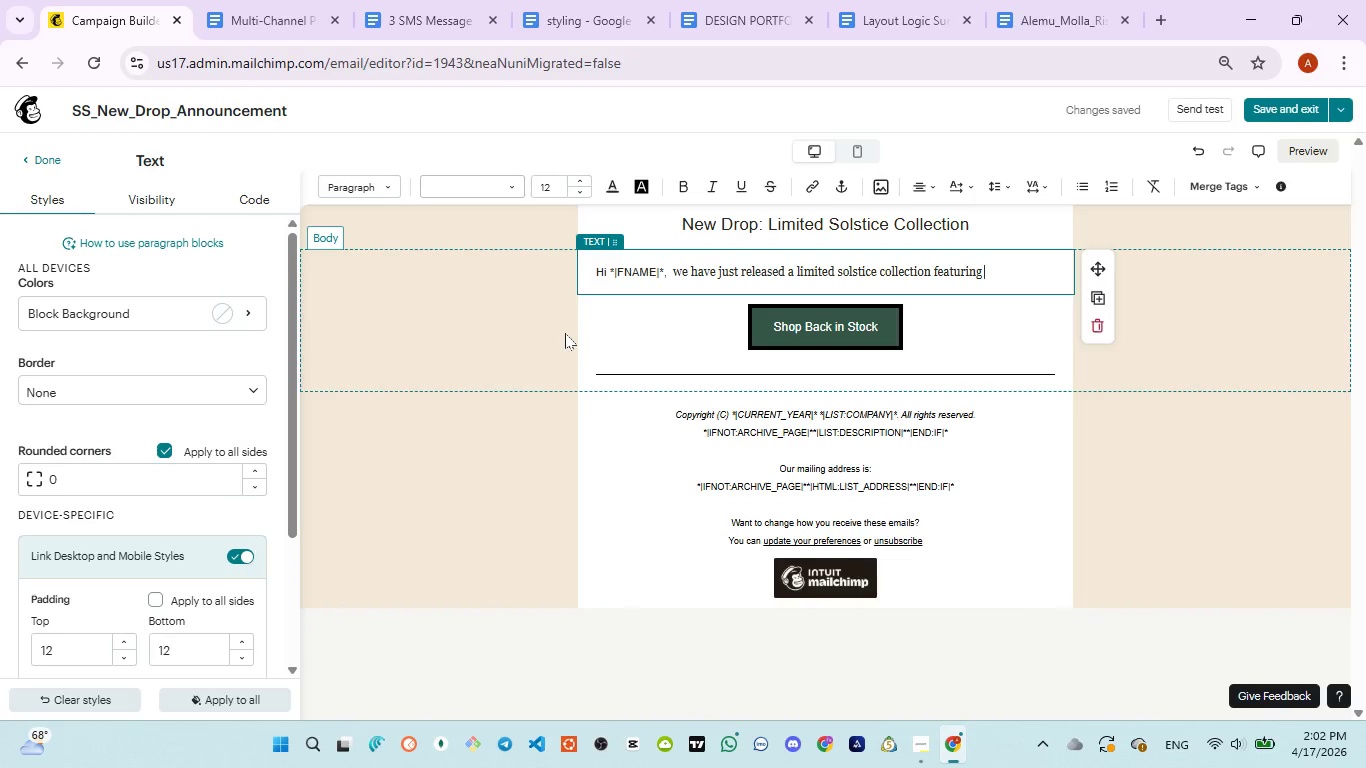 
type(hand )
 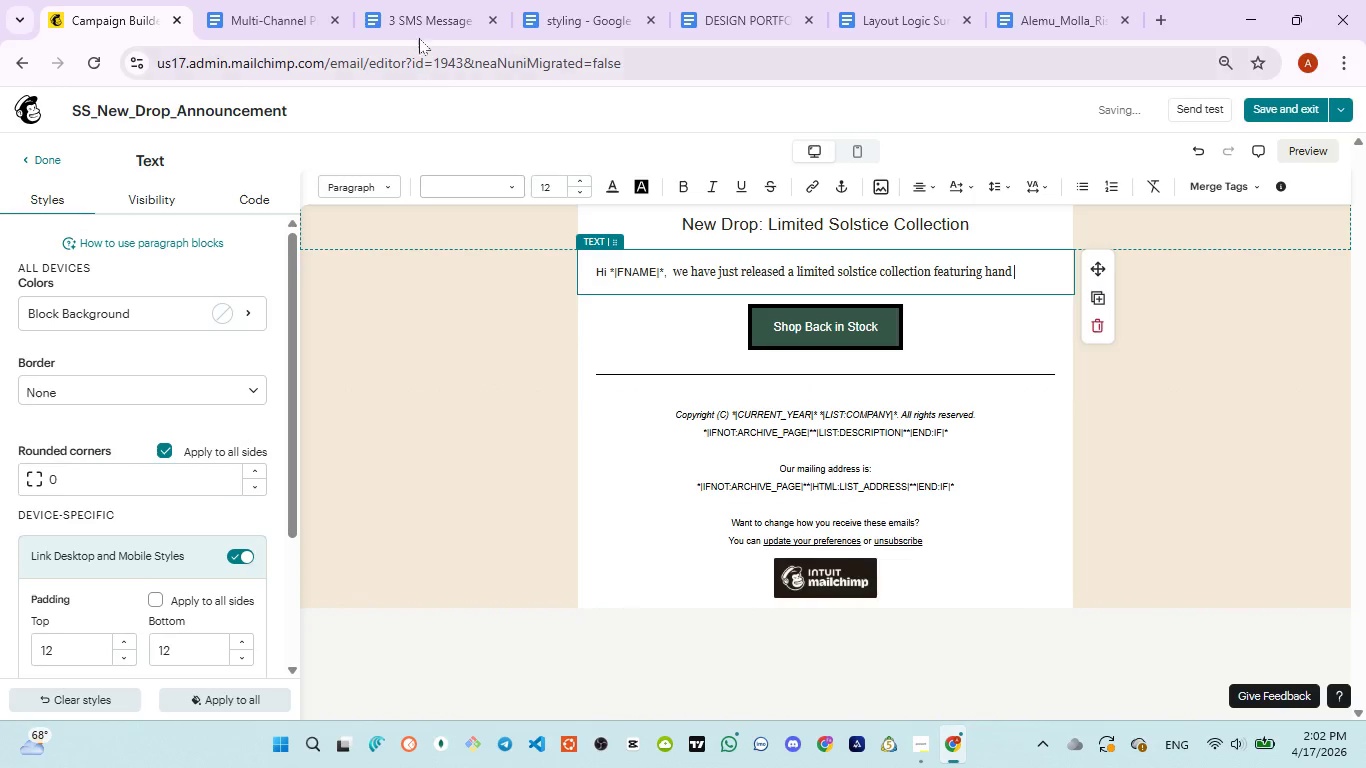 
left_click([414, 13])
 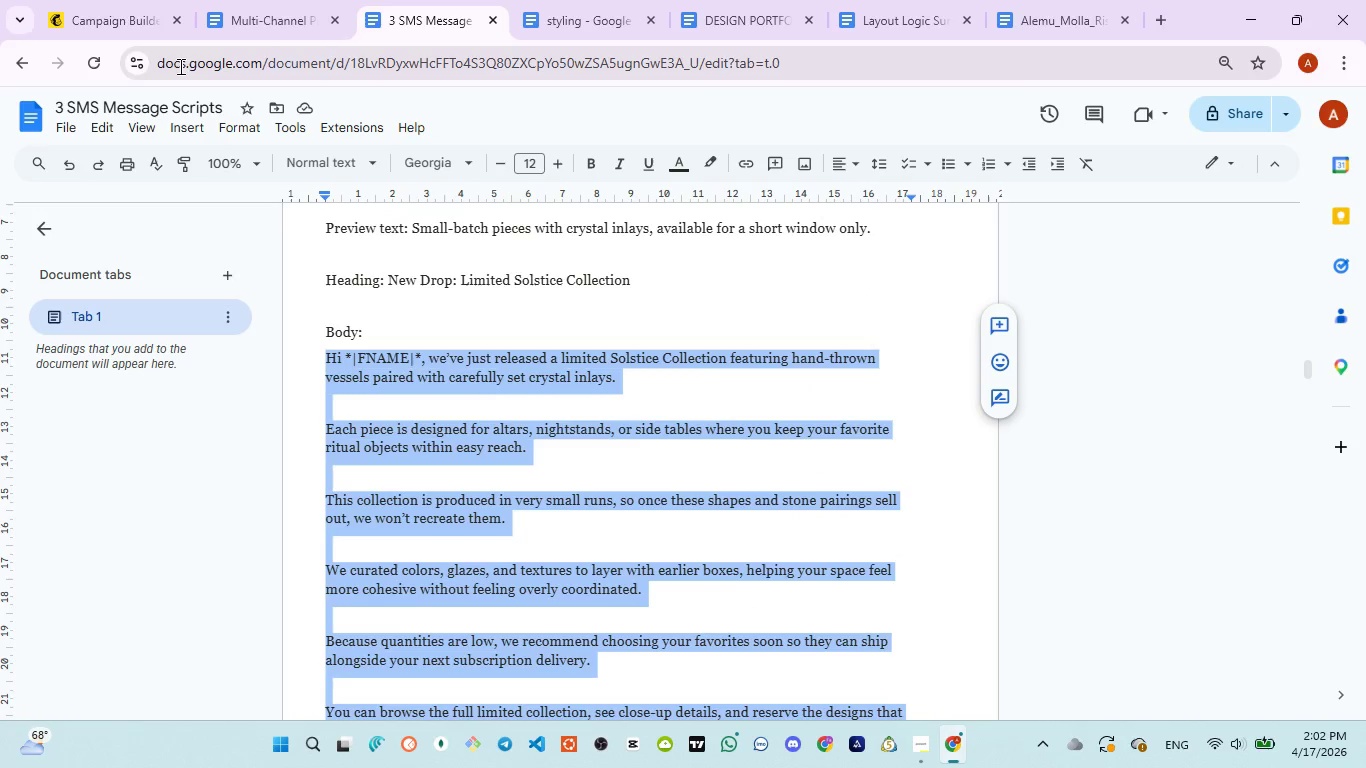 
left_click([120, 29])
 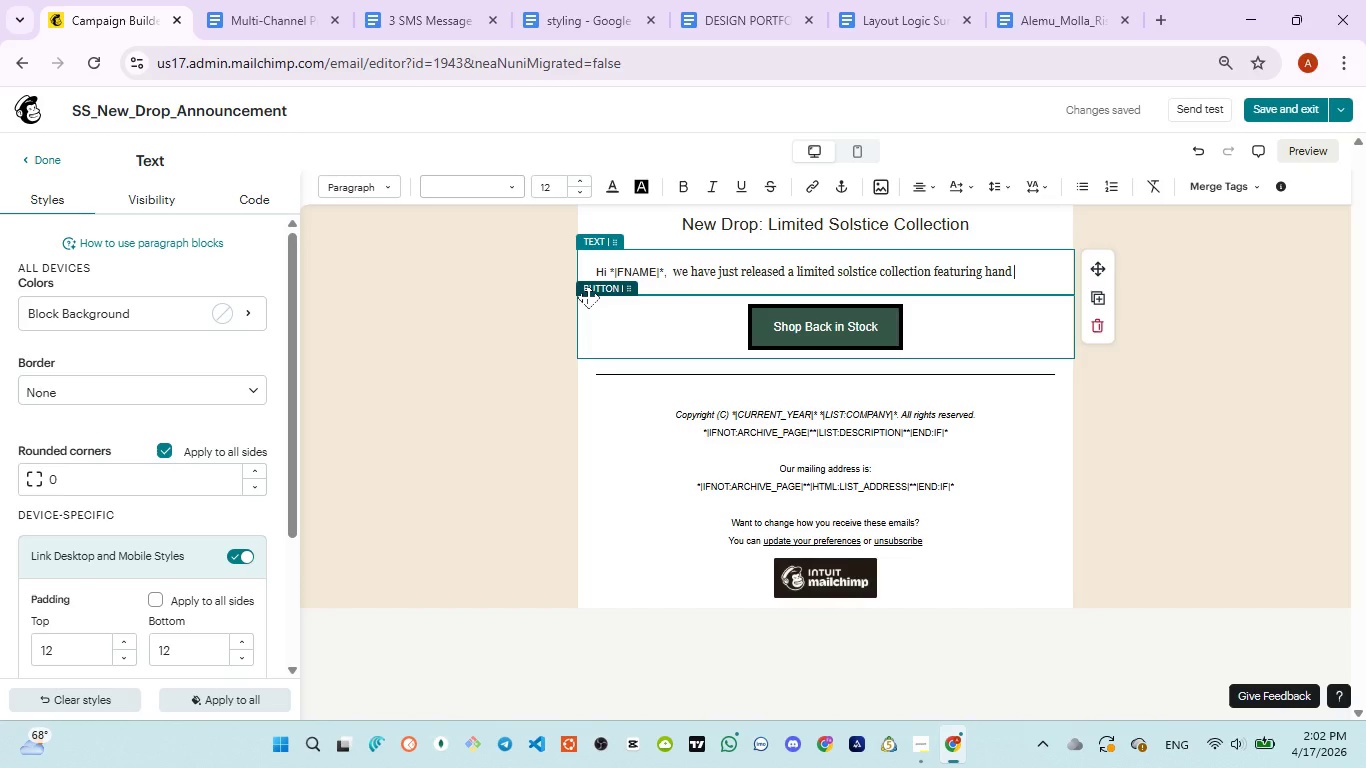 
type(throughn vessels )
 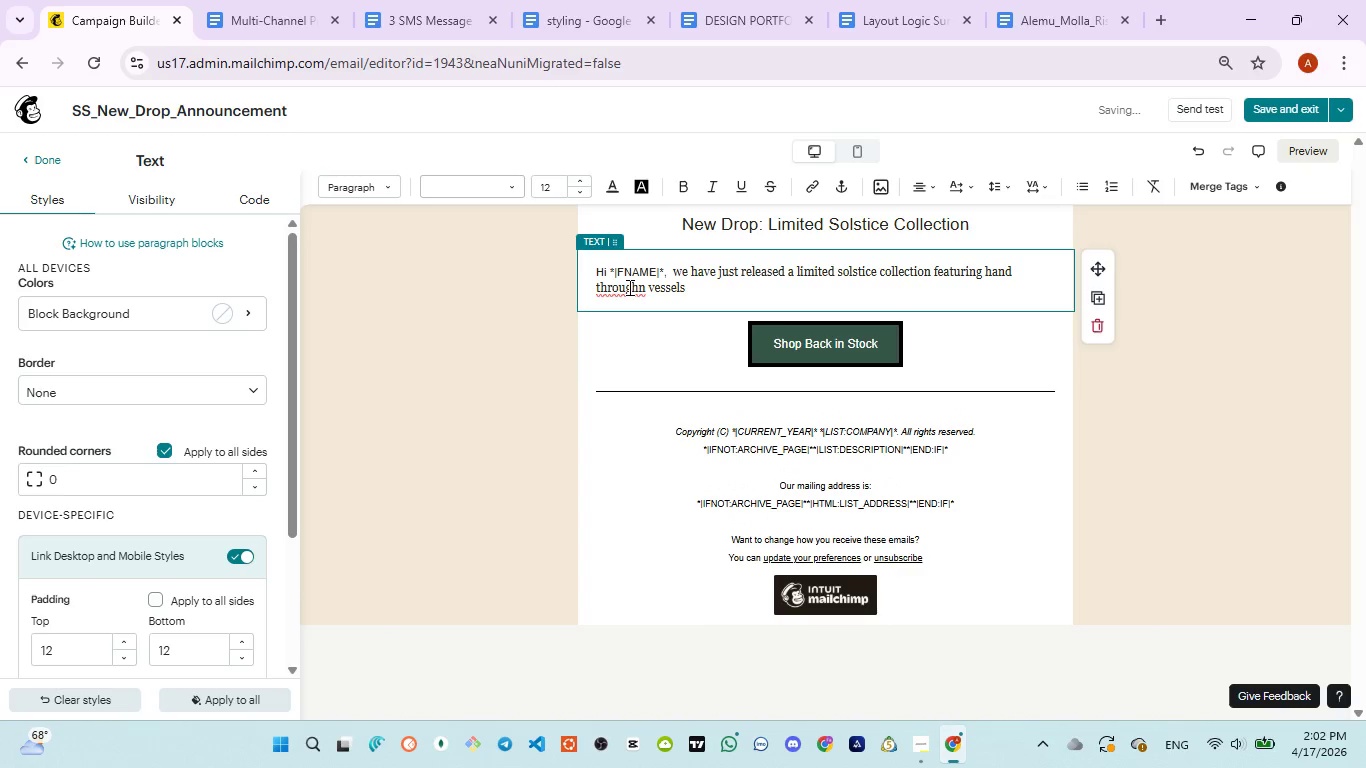 
double_click([628, 287])
 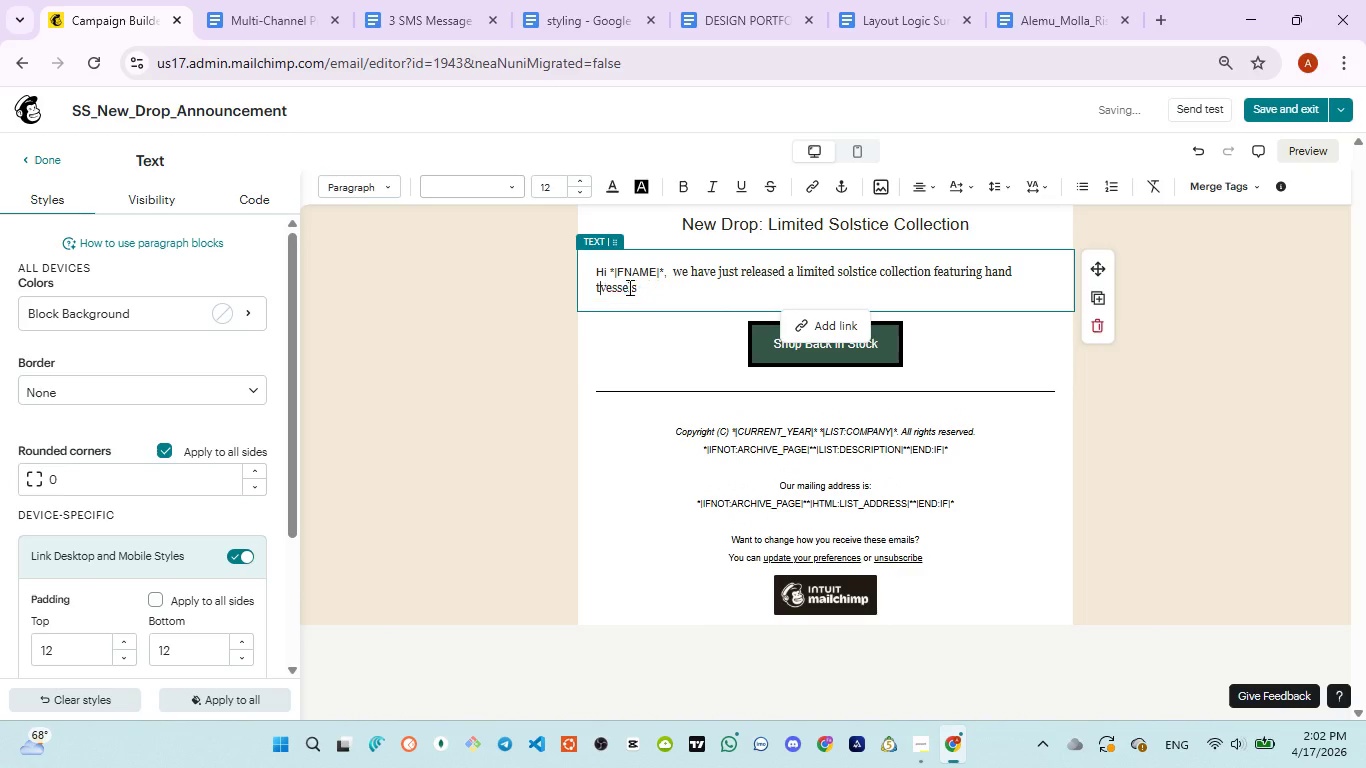 
type(throughn )
key(Backspace)
key(Backspace)
type( )
 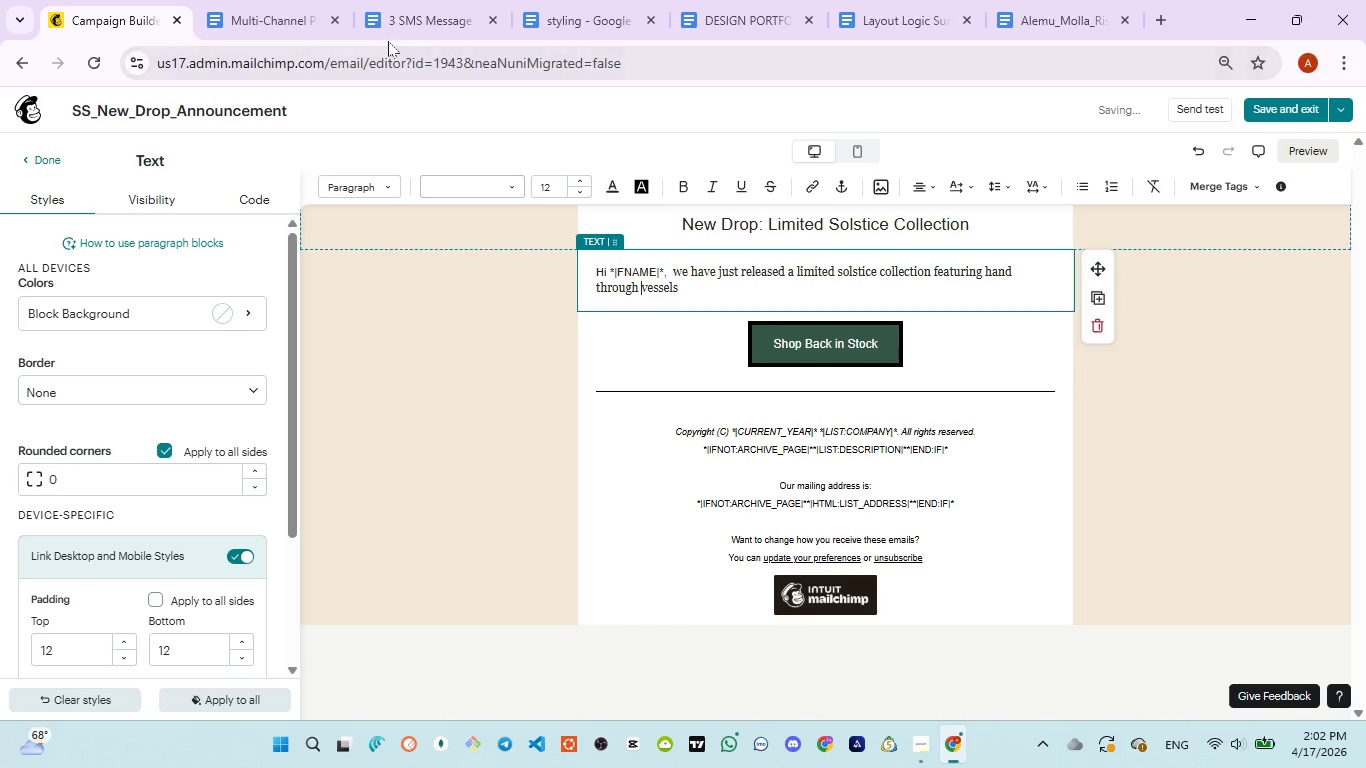 
left_click([388, 41])
 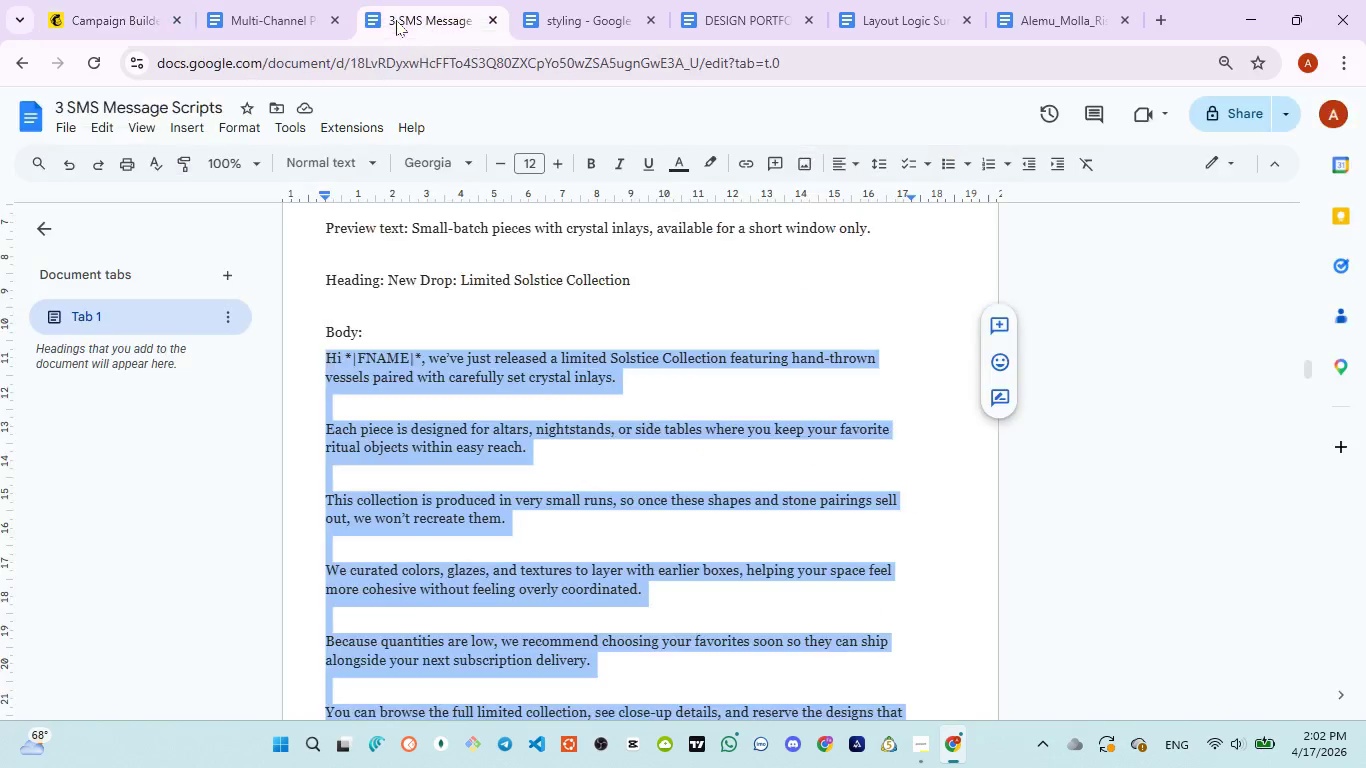 
left_click([396, 20])
 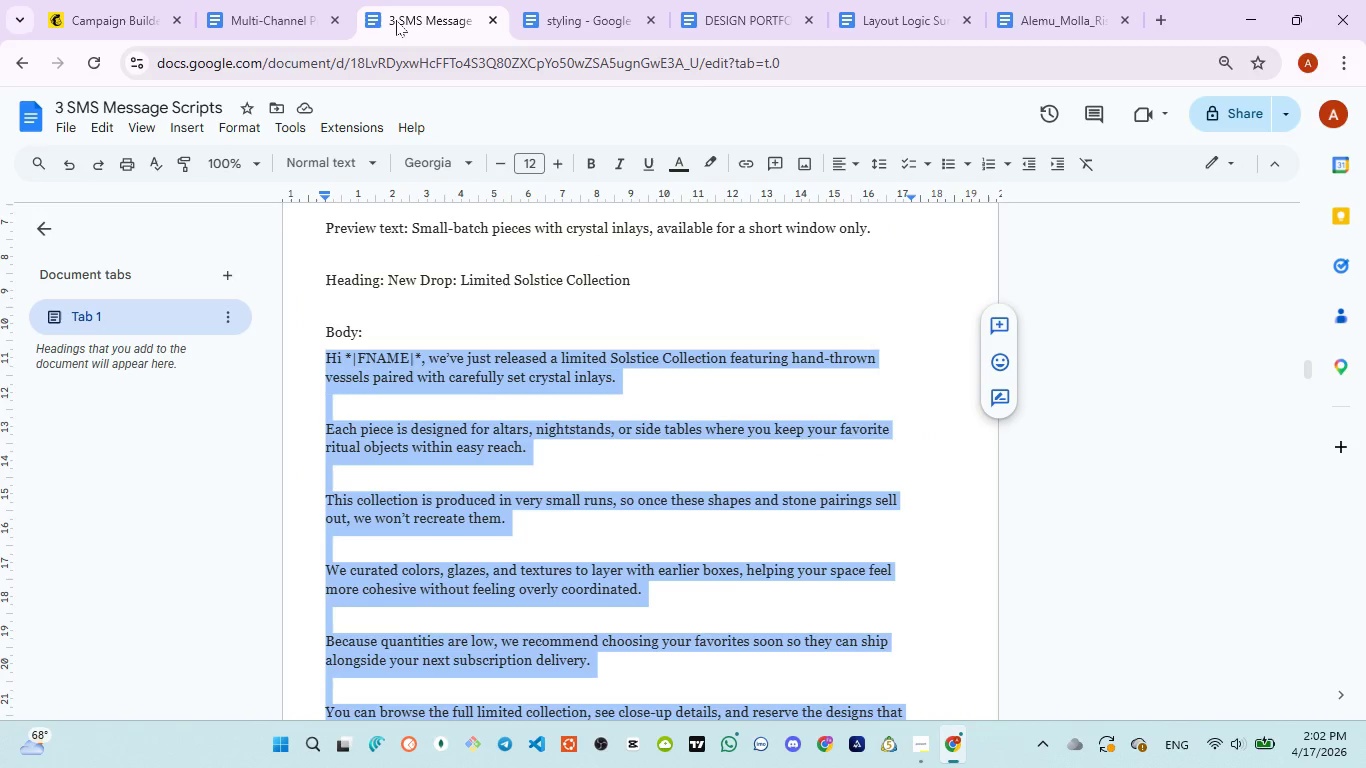 
wait(6.02)
 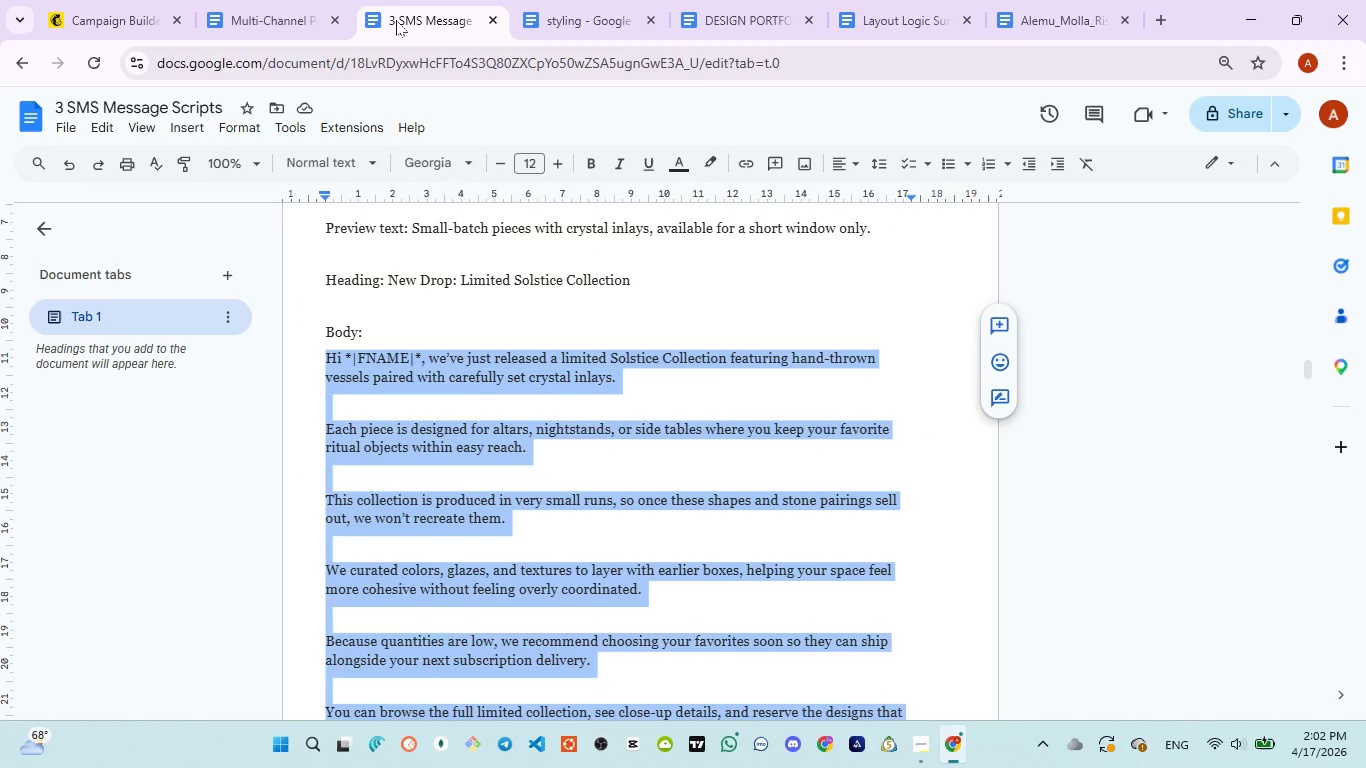 
left_click([116, 31])
 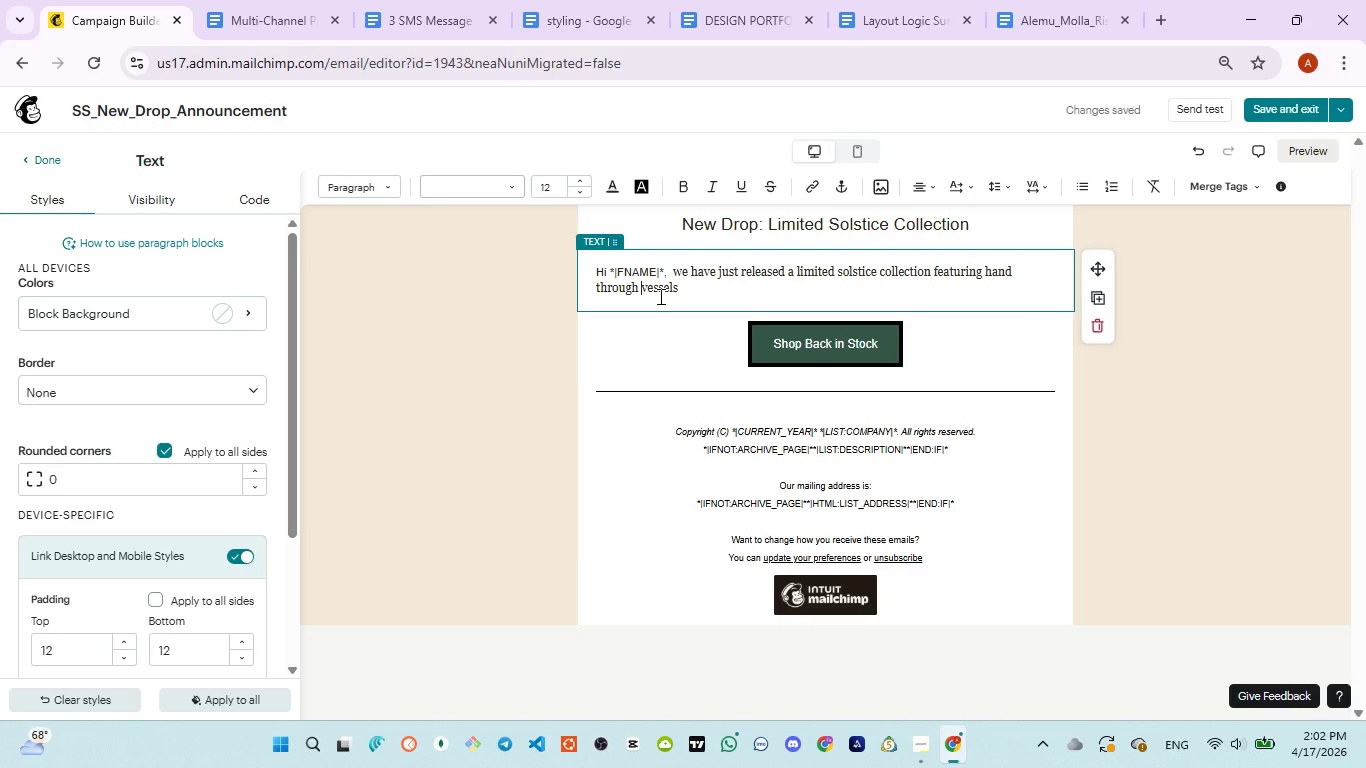 
key(Backspace)
key(Backspace)
key(Backspace)
type(n)
key(Backspace)
key(Backspace)
type(wn )
 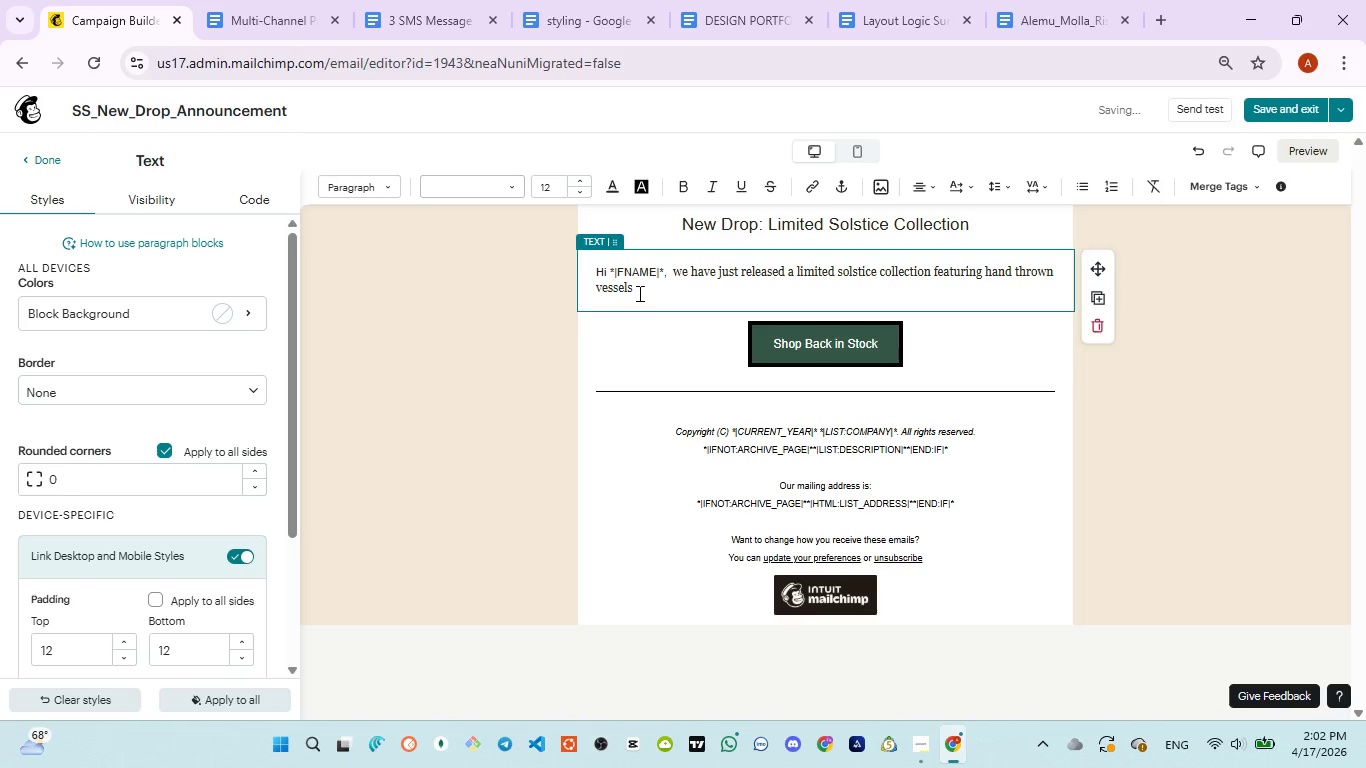 
left_click([638, 293])
 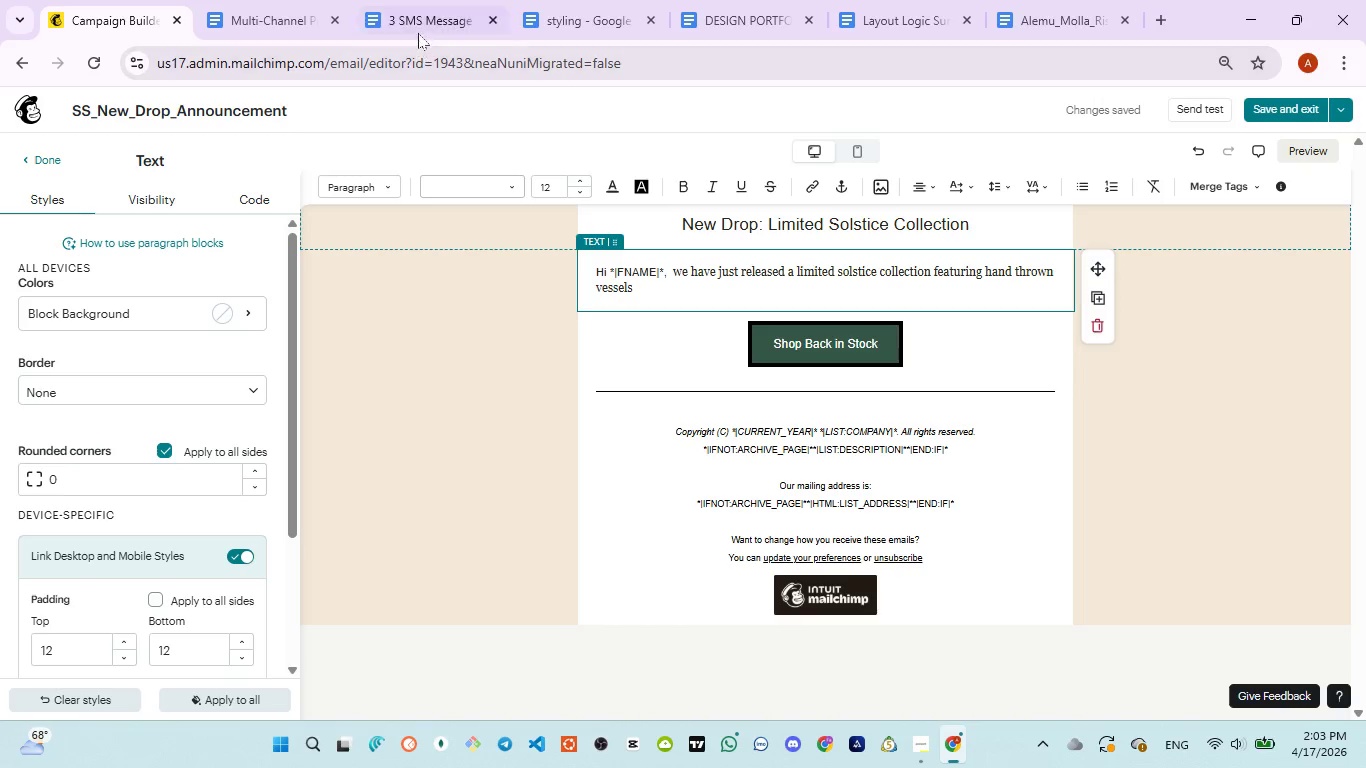 
left_click([418, 31])
 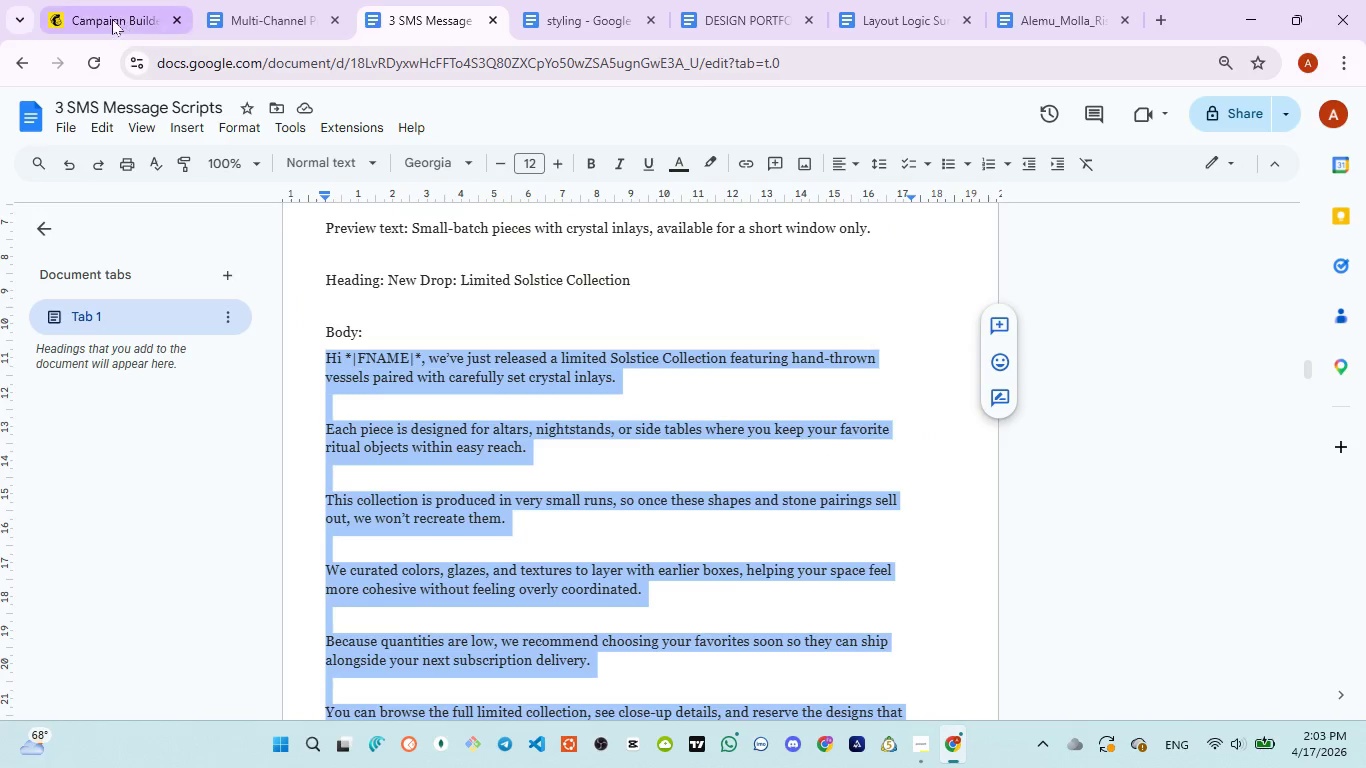 
left_click([112, 19])
 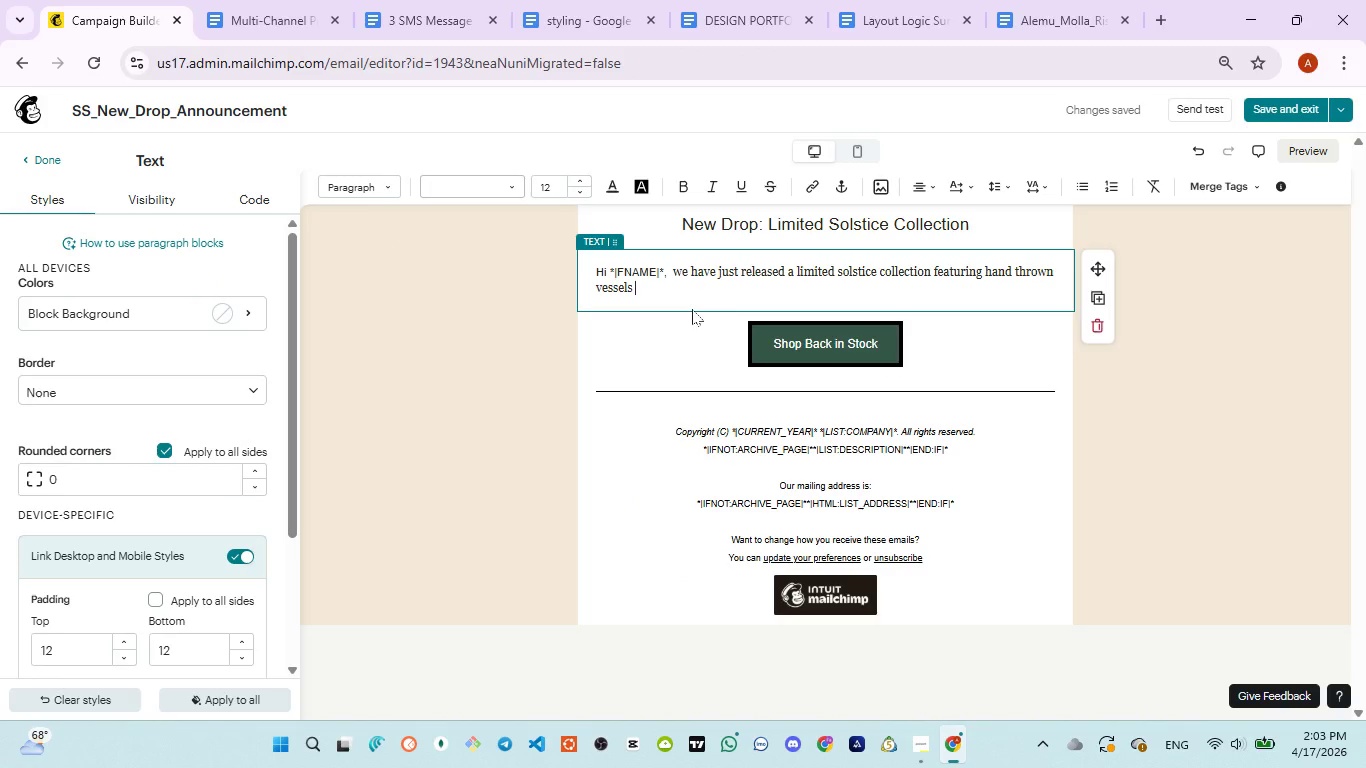 
type(paired with carefuly )
 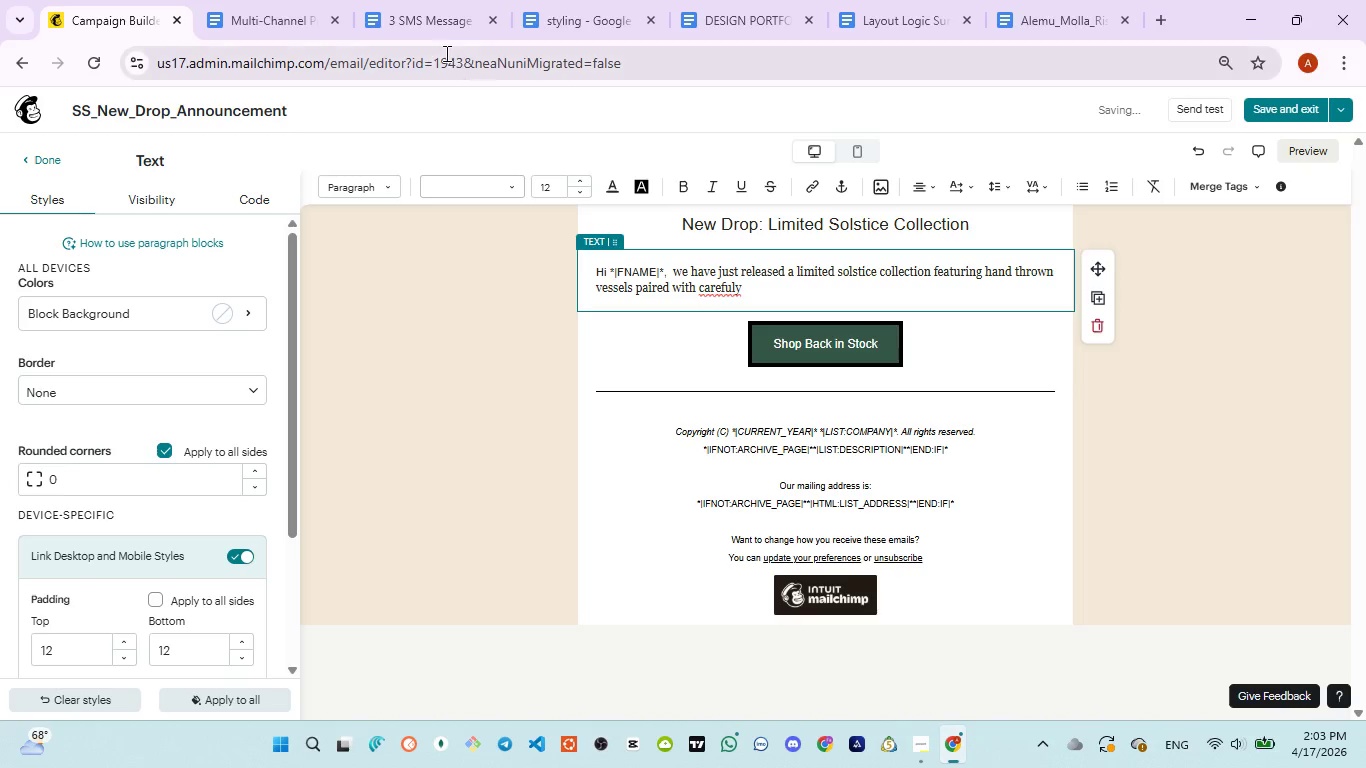 
left_click([429, 20])
 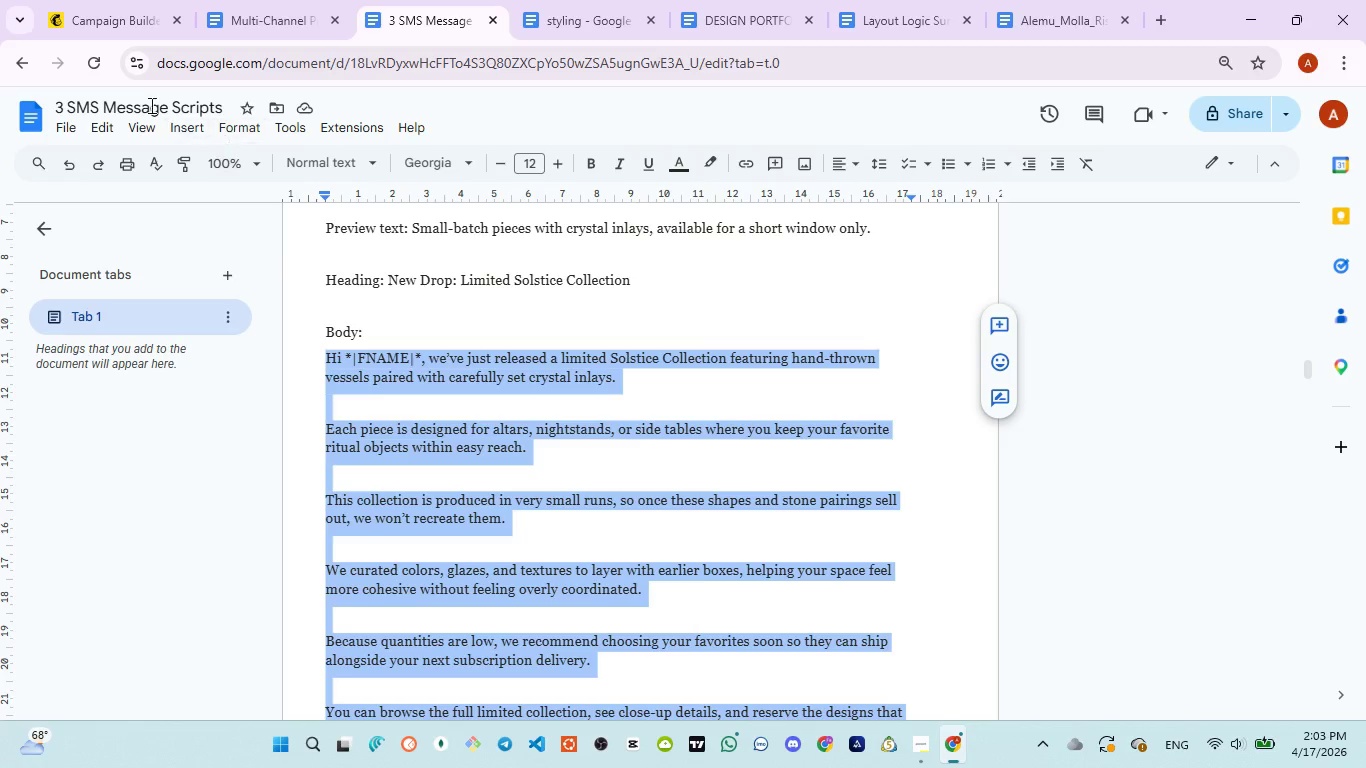 
left_click([115, 30])
 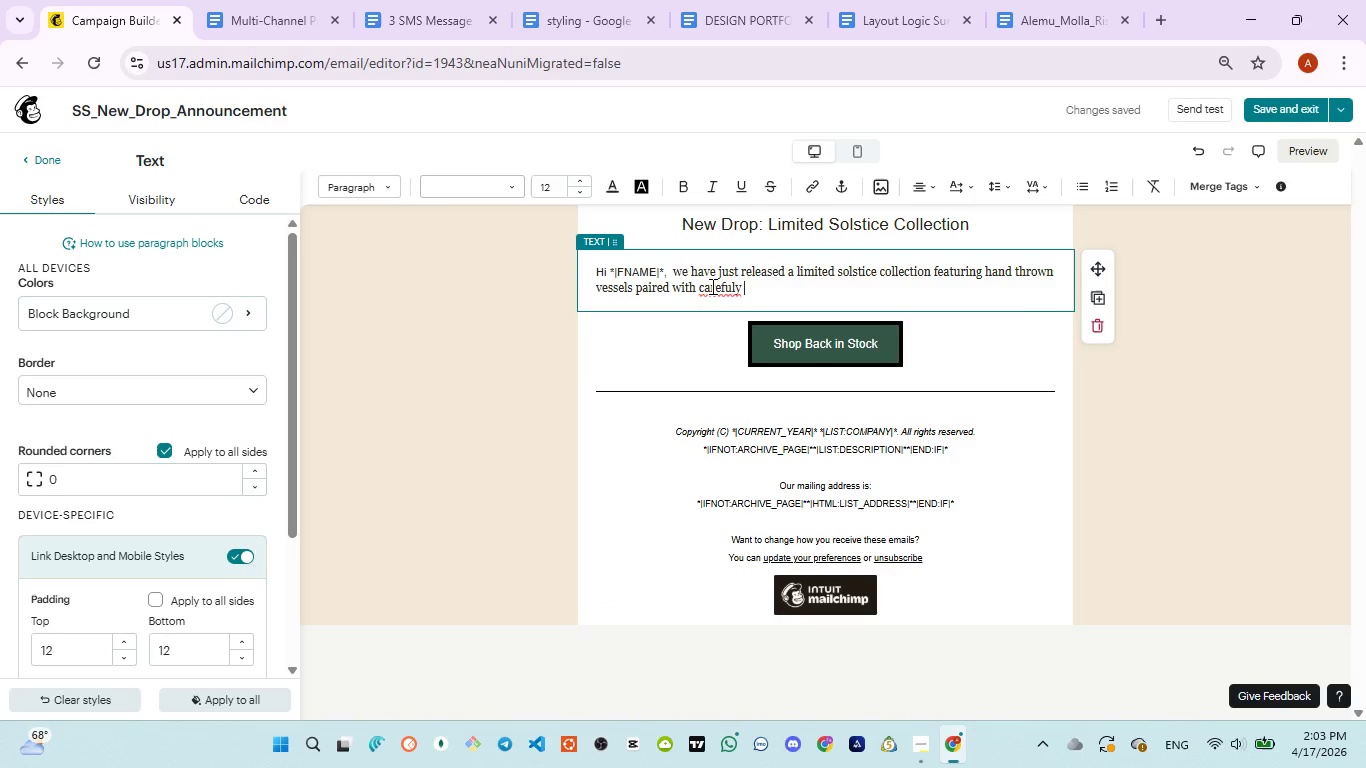 
double_click([711, 286])
 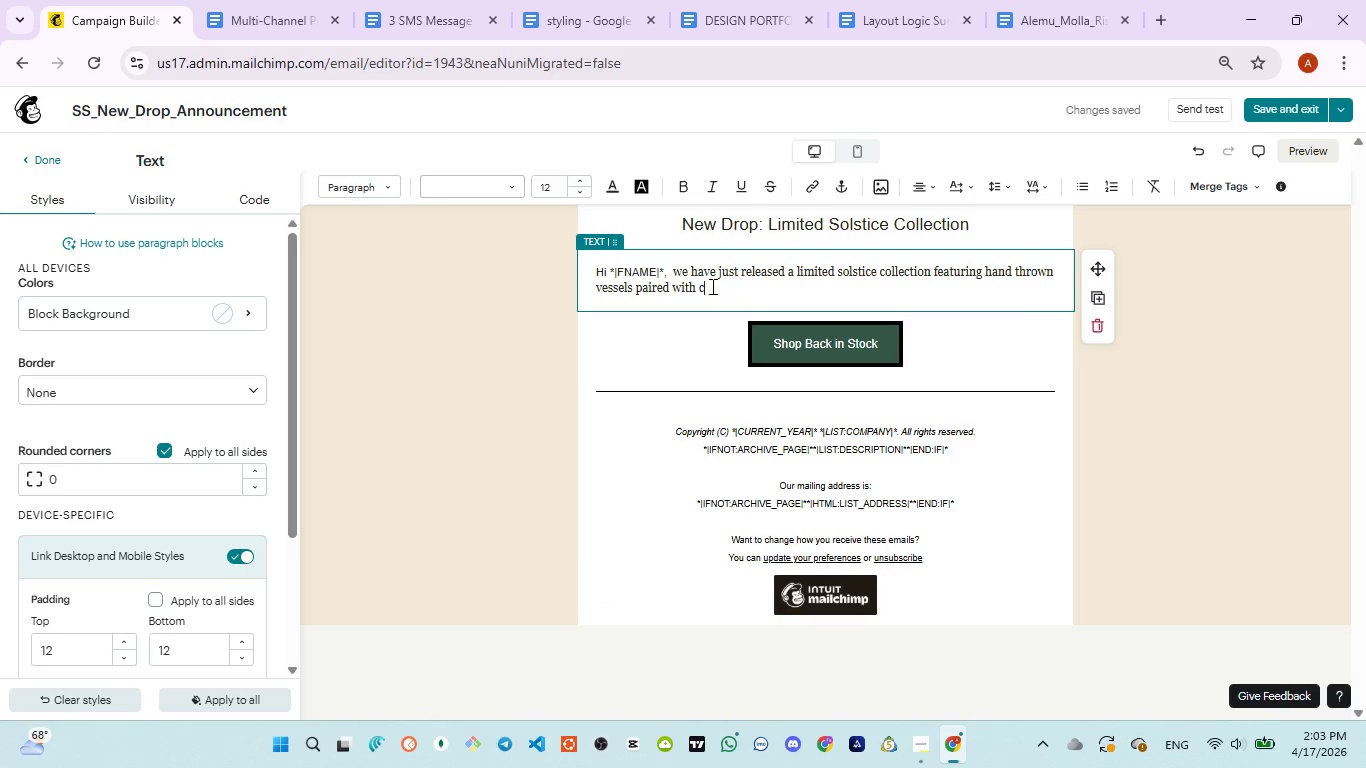 
type(carefully set crystal inlays.)
 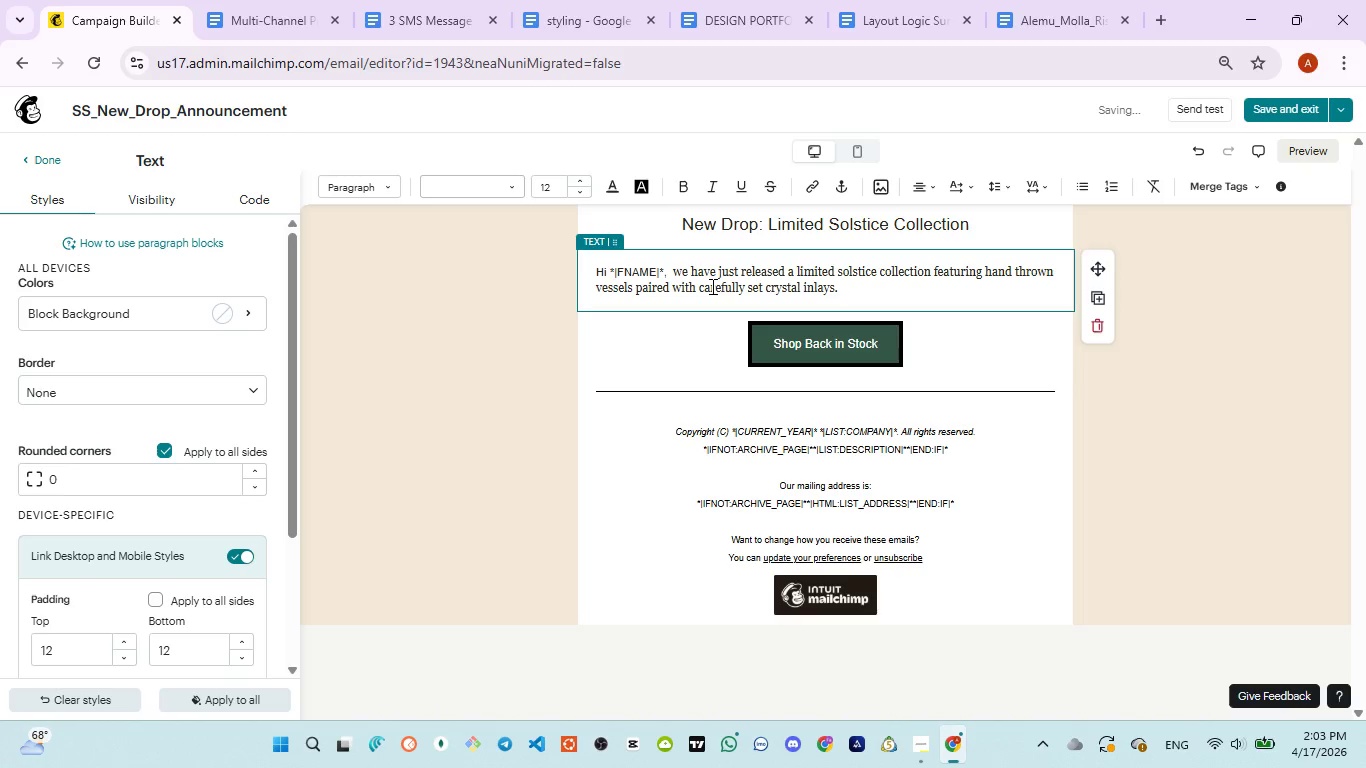 
key(Enter)
 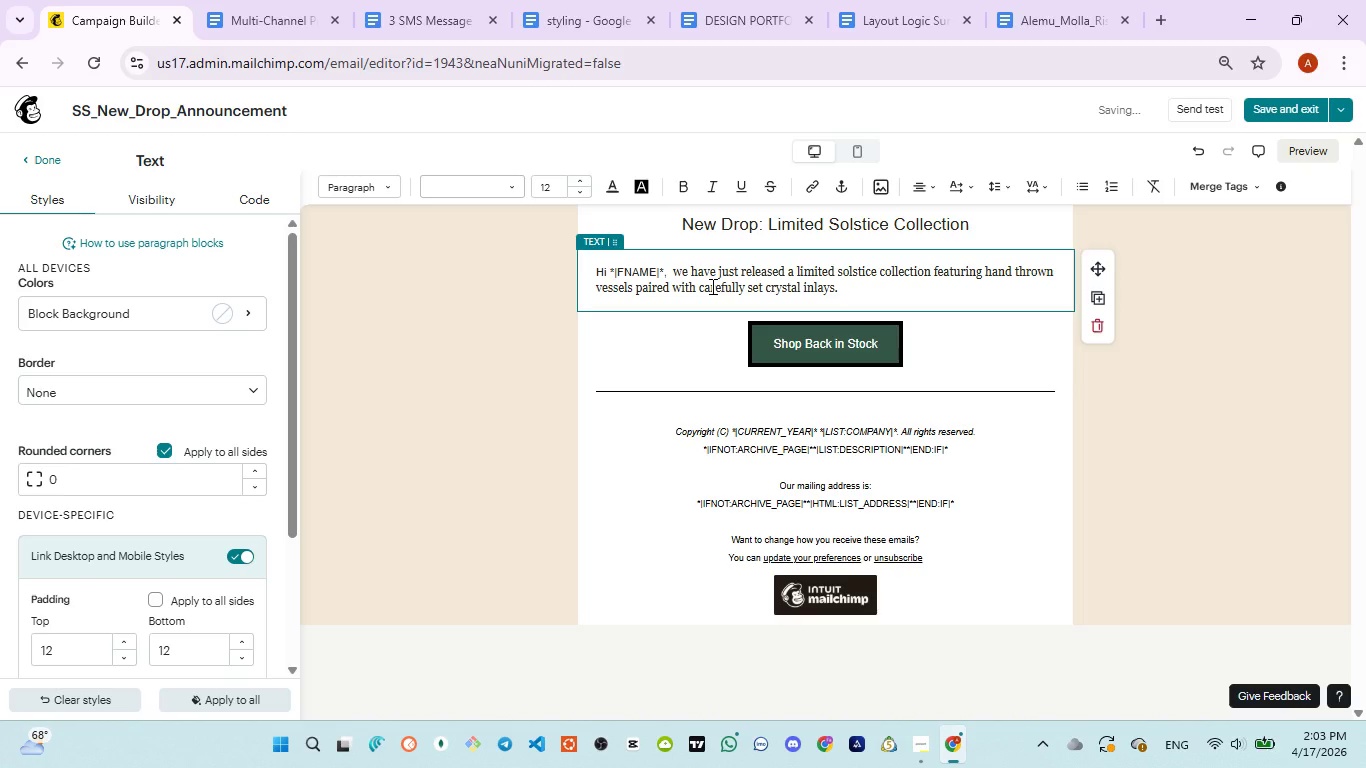 
left_click([424, 14])
 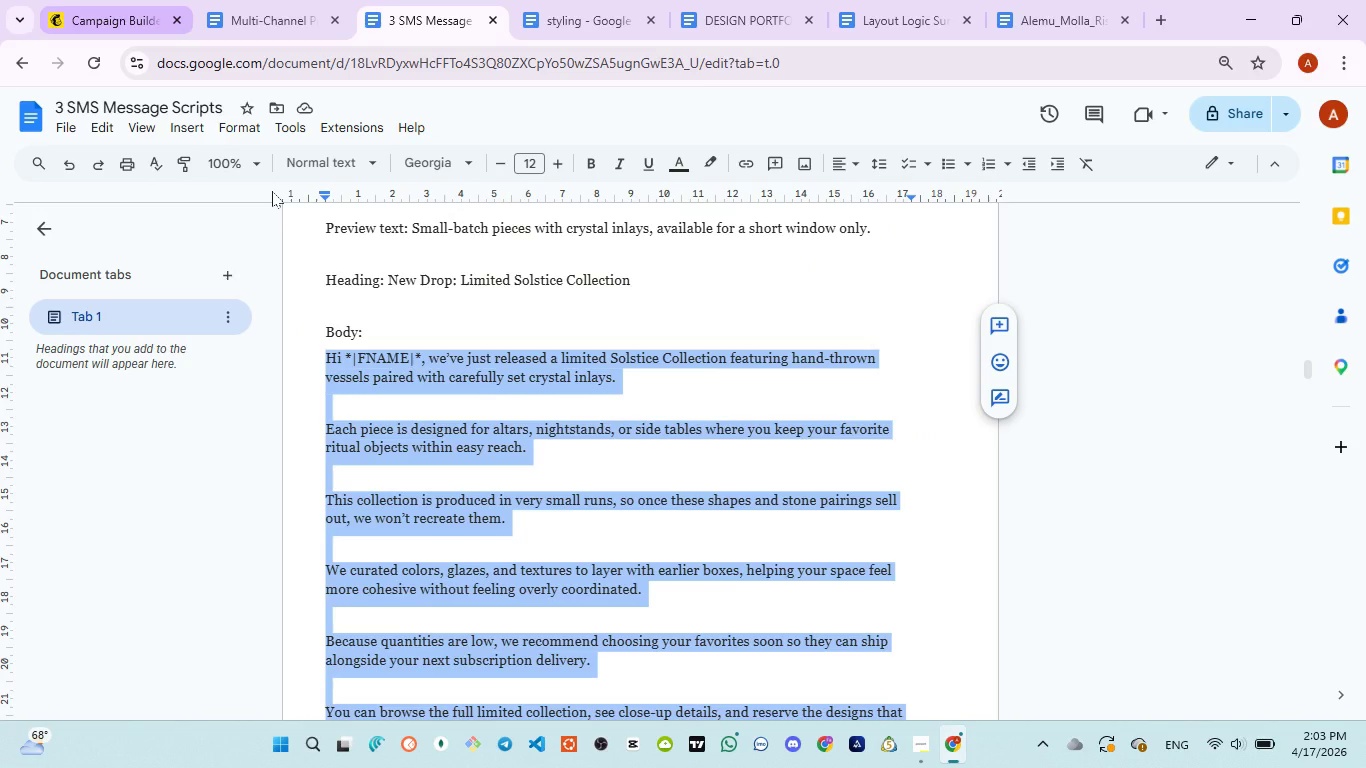 
left_click([110, 16])
 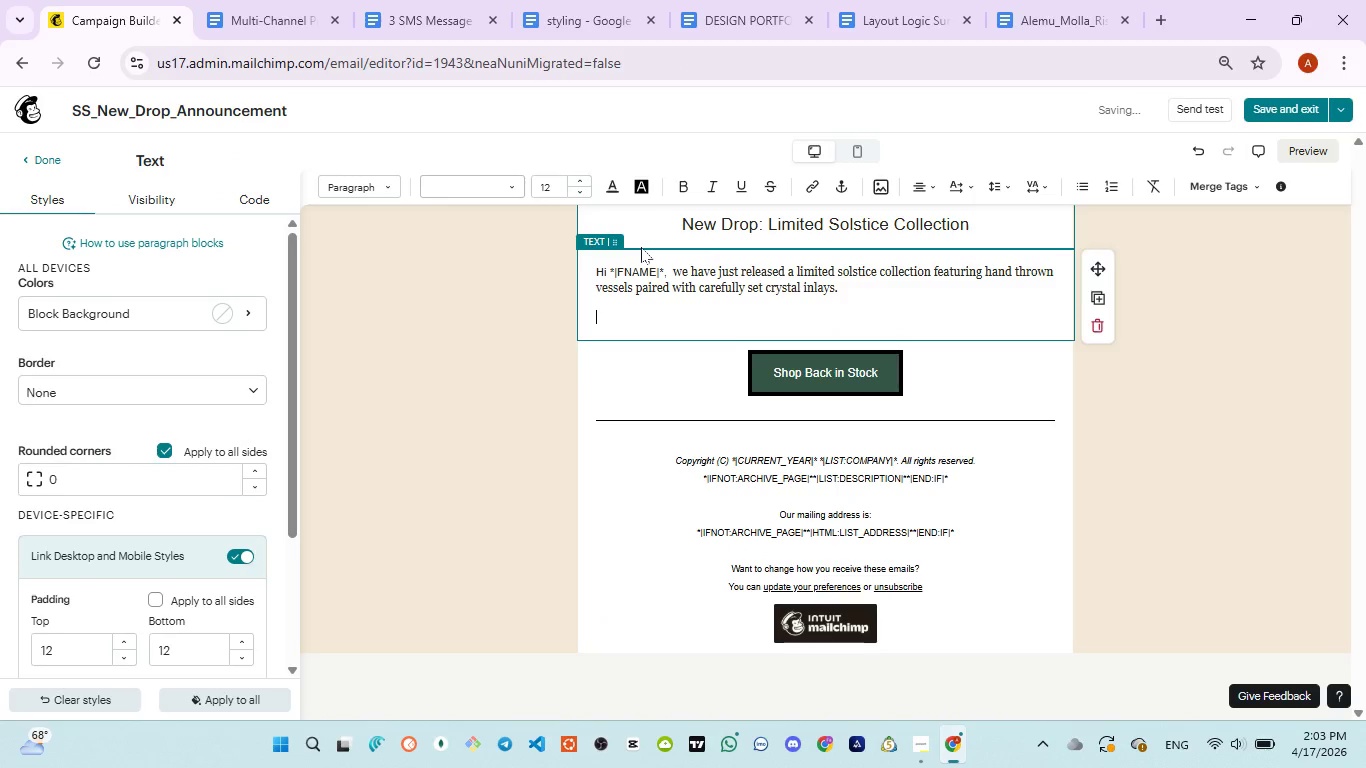 
type(Each piece is designed )
 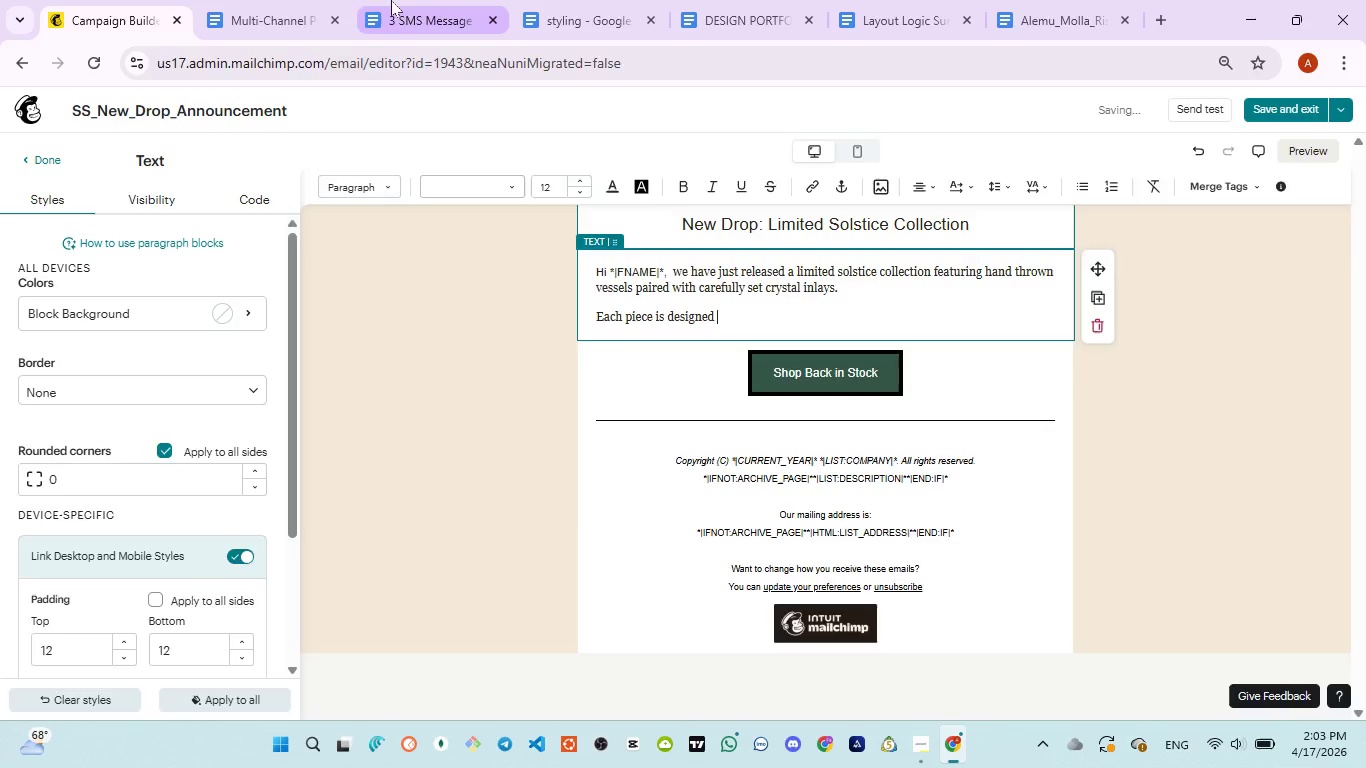 
left_click([391, 0])
 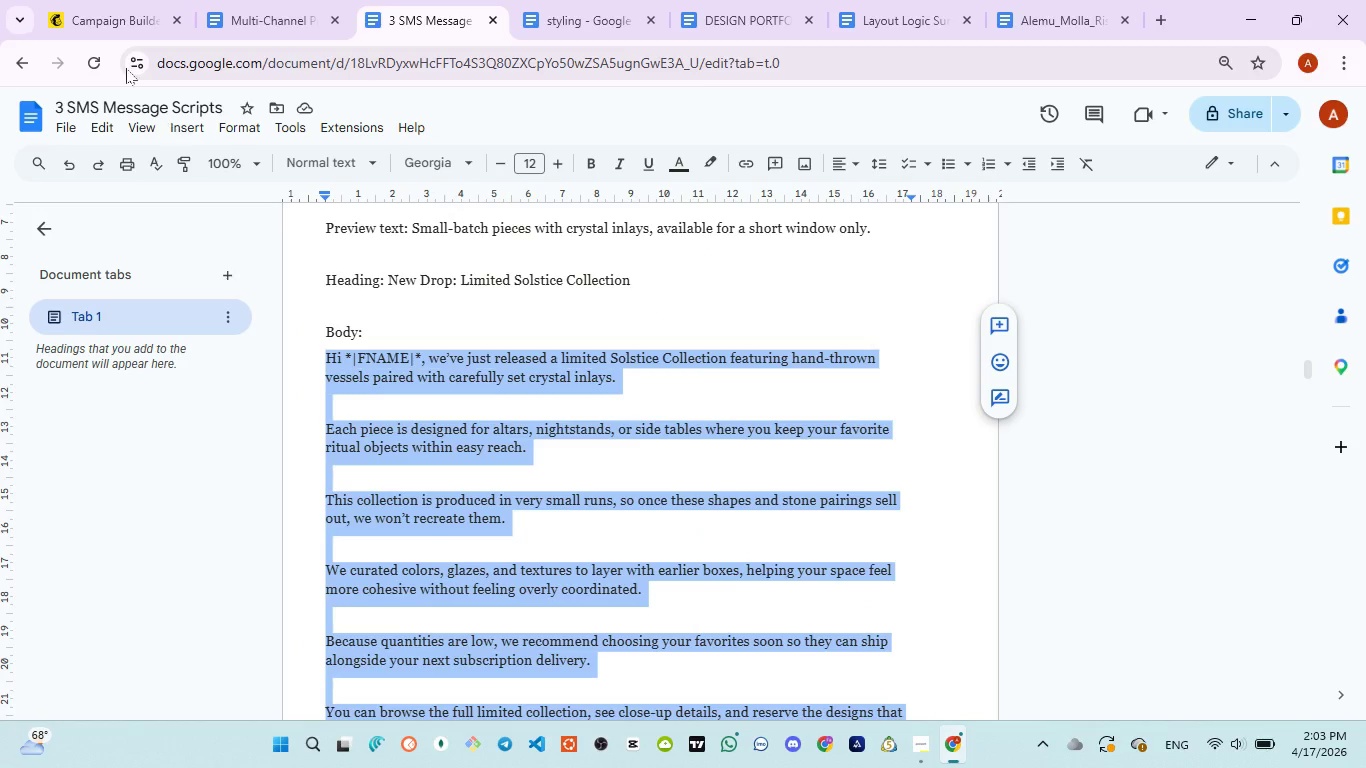 
left_click([113, 38])
 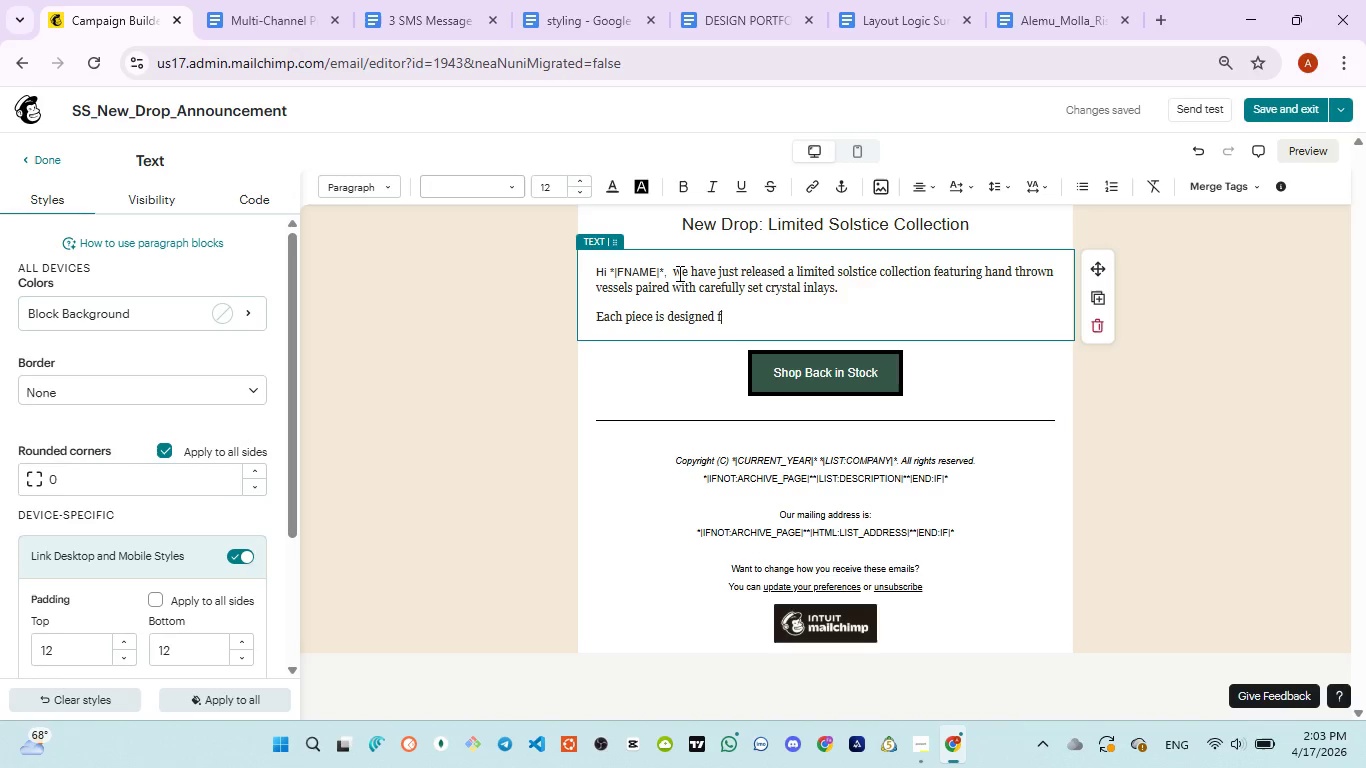 
type(for altars )
key(Backspace)
type(, nightstands, )
 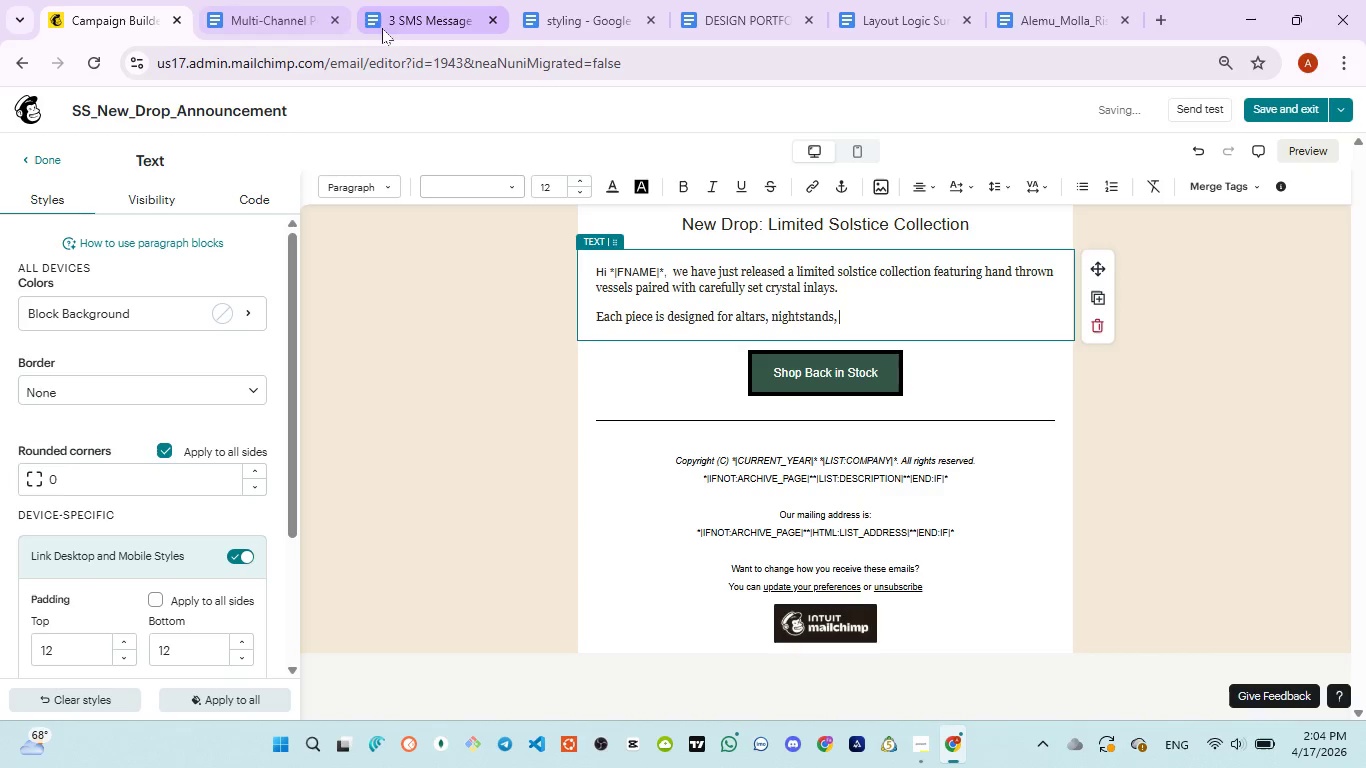 
left_click([390, 25])
 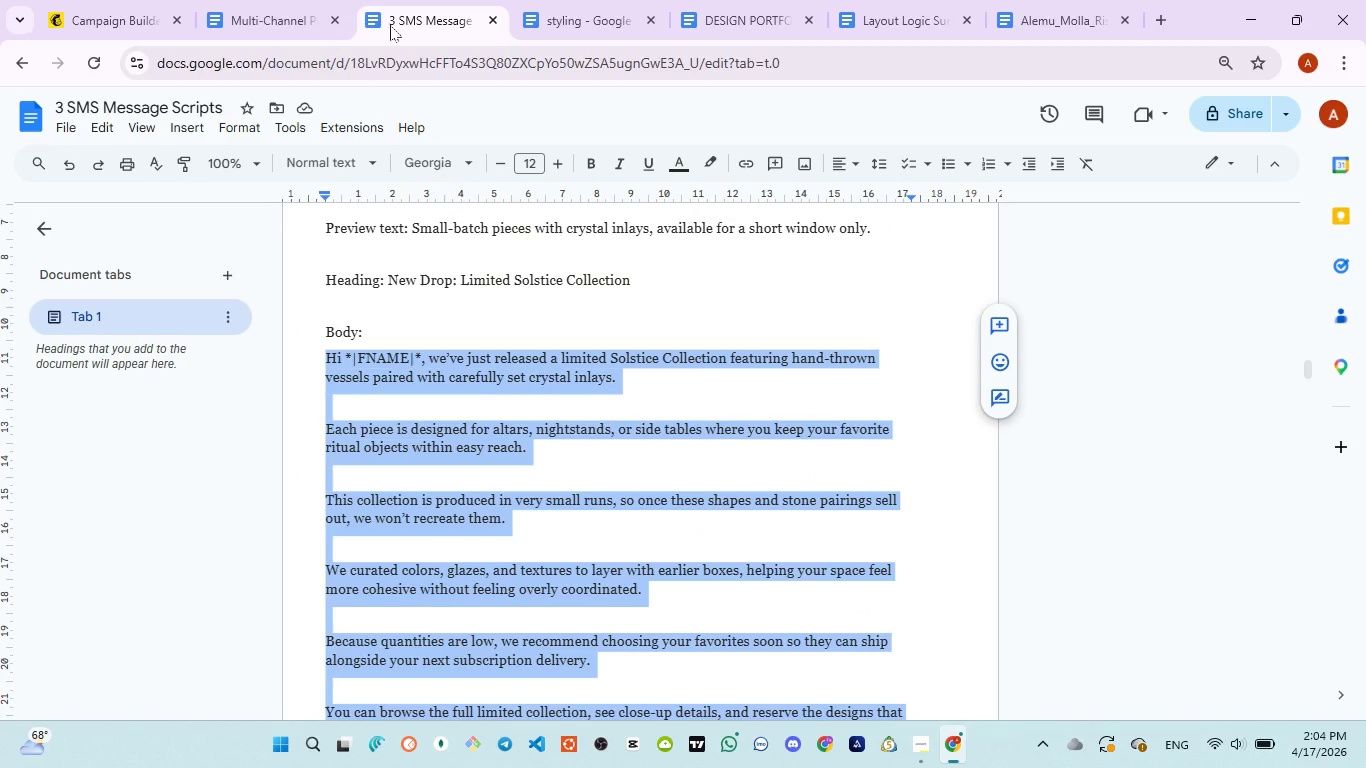 
wait(5.11)
 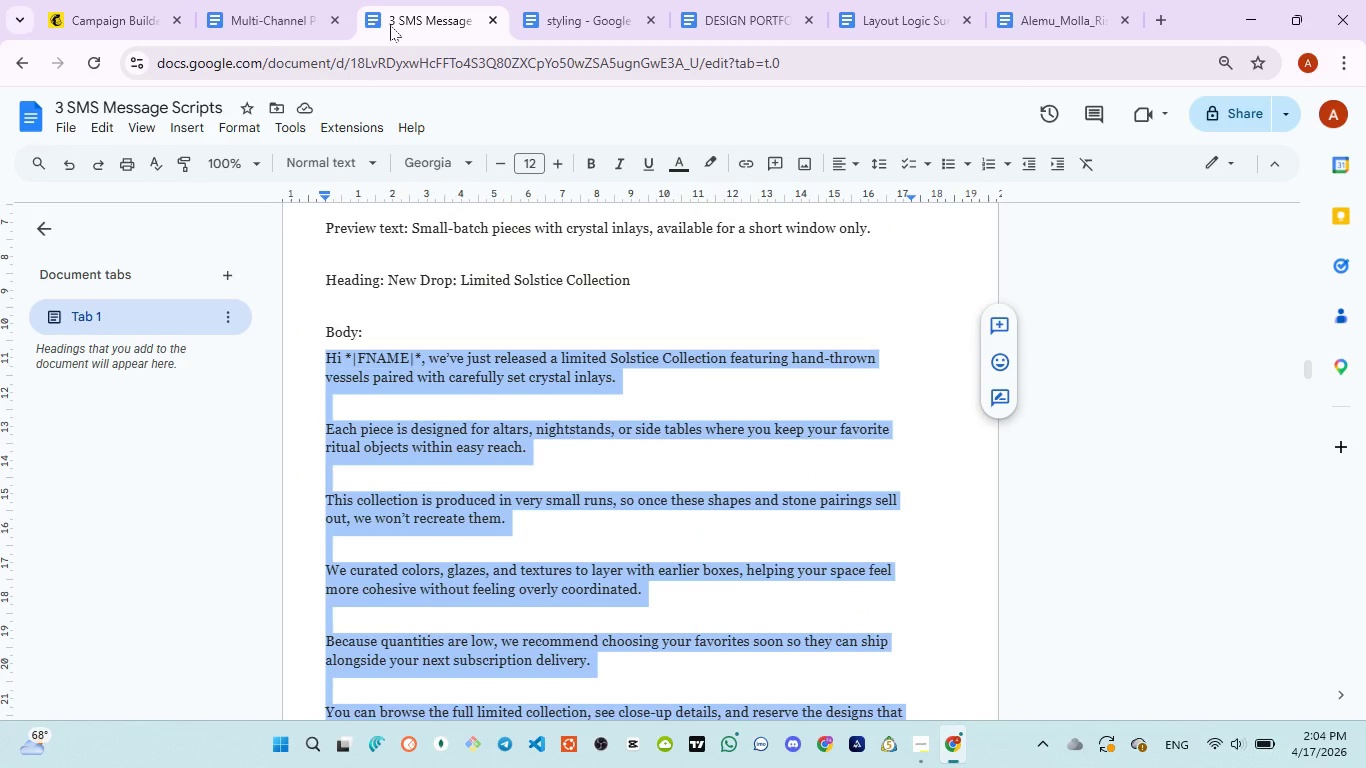 
left_click([85, 4])
 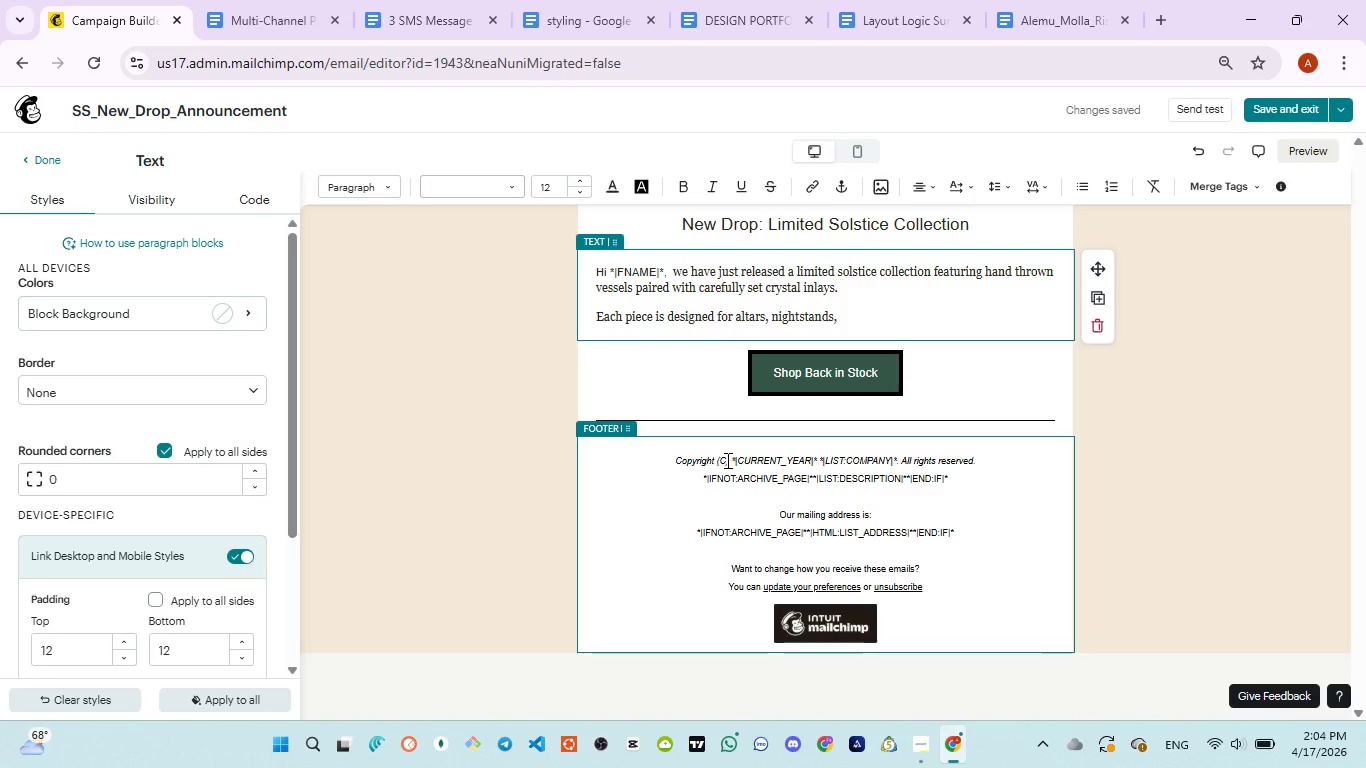 
type(or side tables where )
 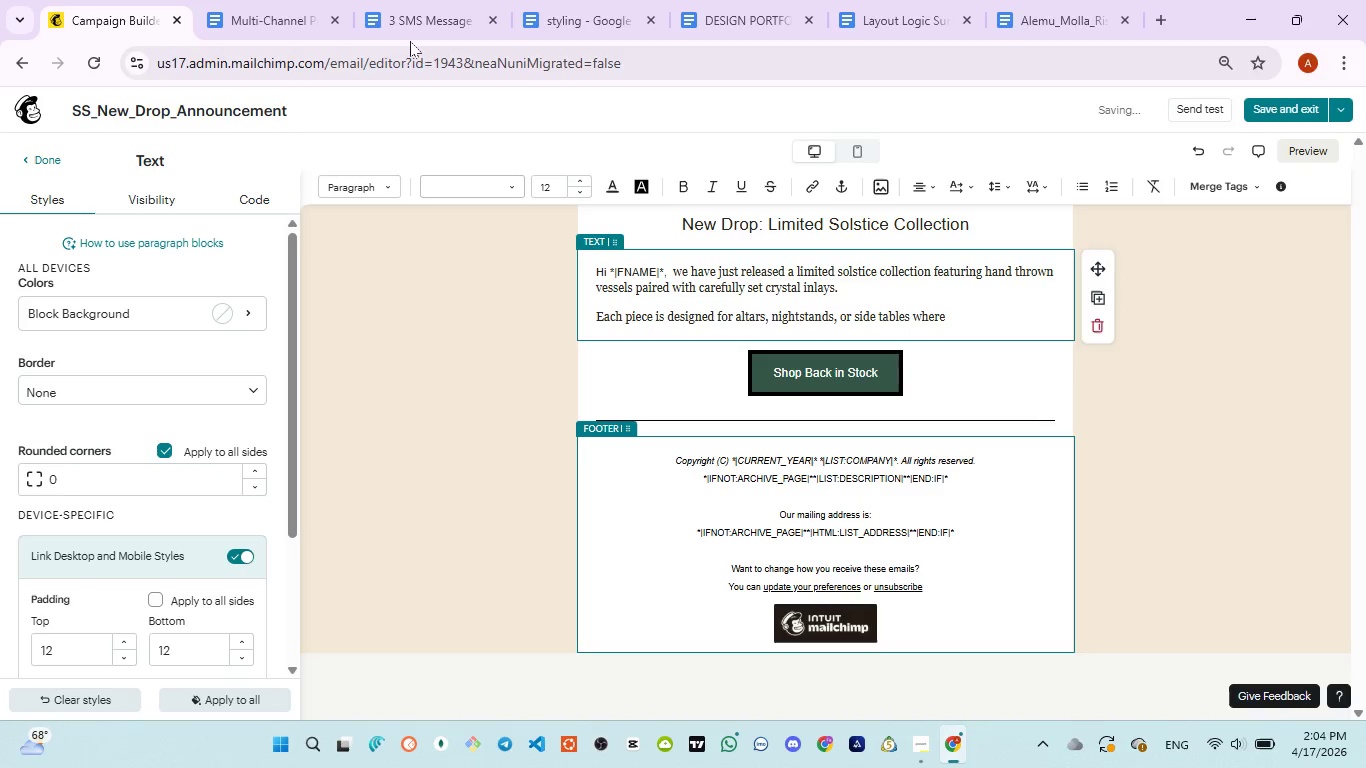 
left_click([410, 41])
 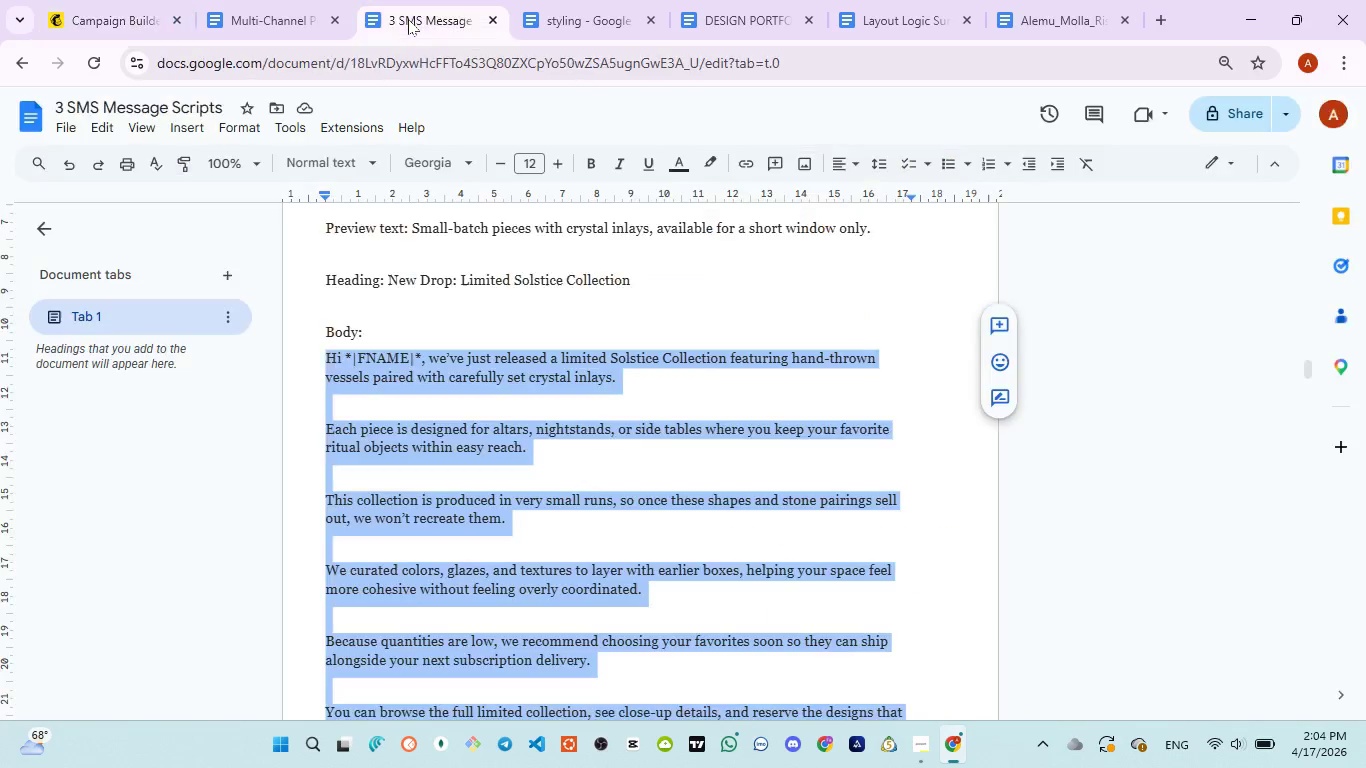 
left_click([408, 19])
 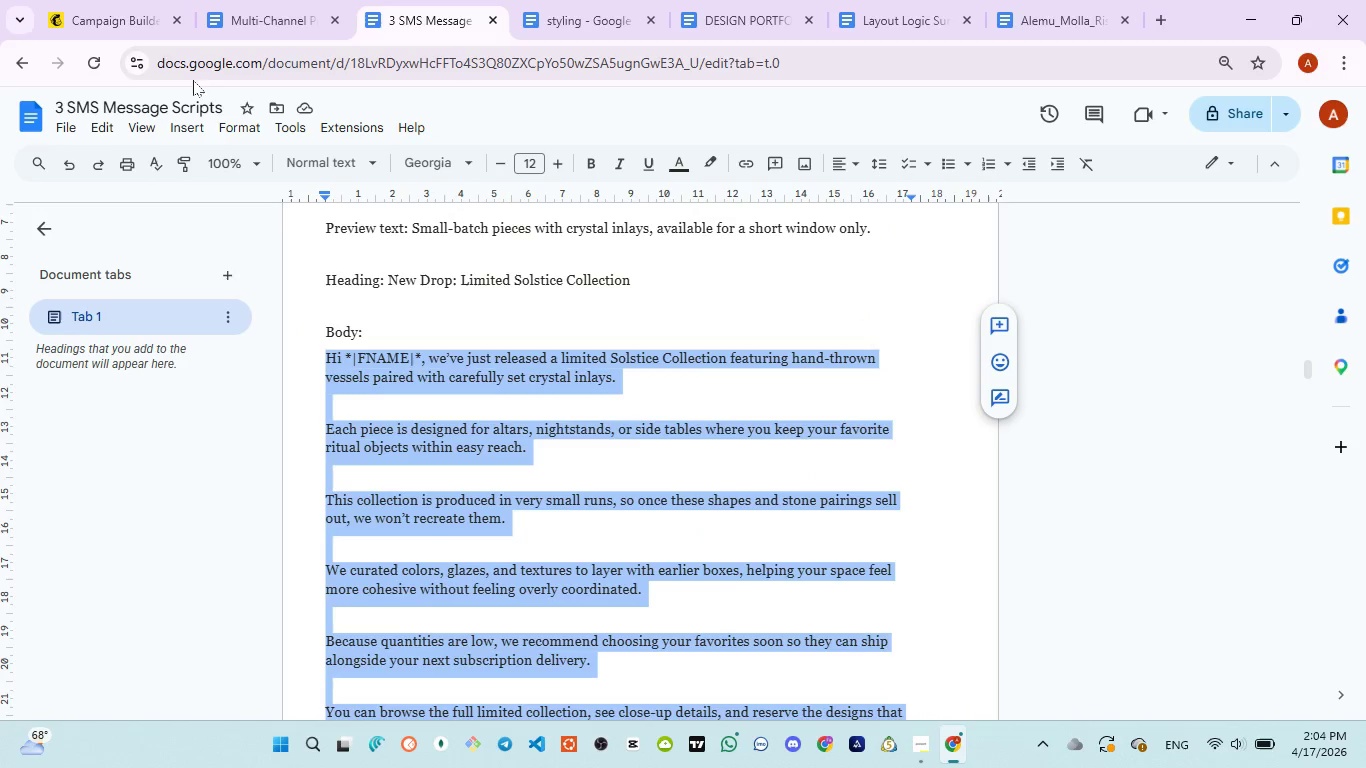 
left_click([93, 15])
 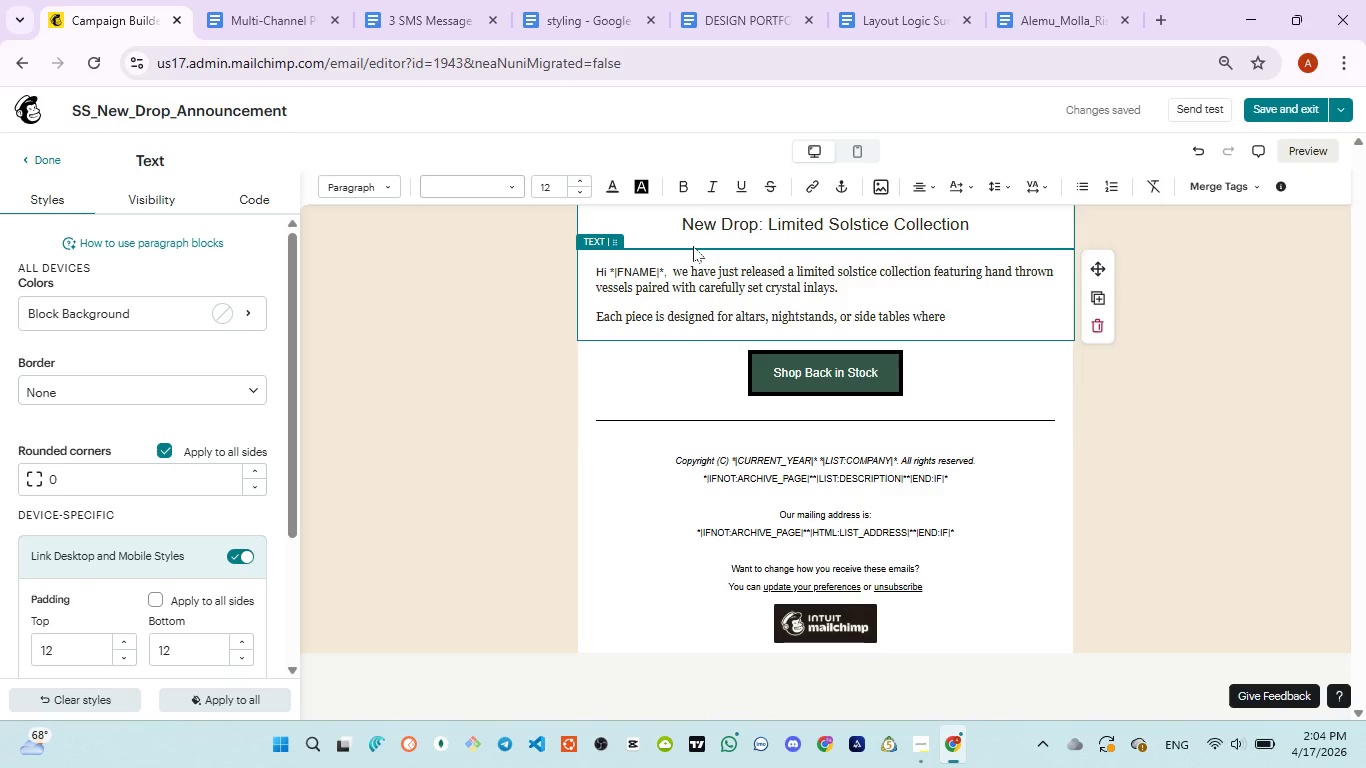 
type(you keep your favoi)
 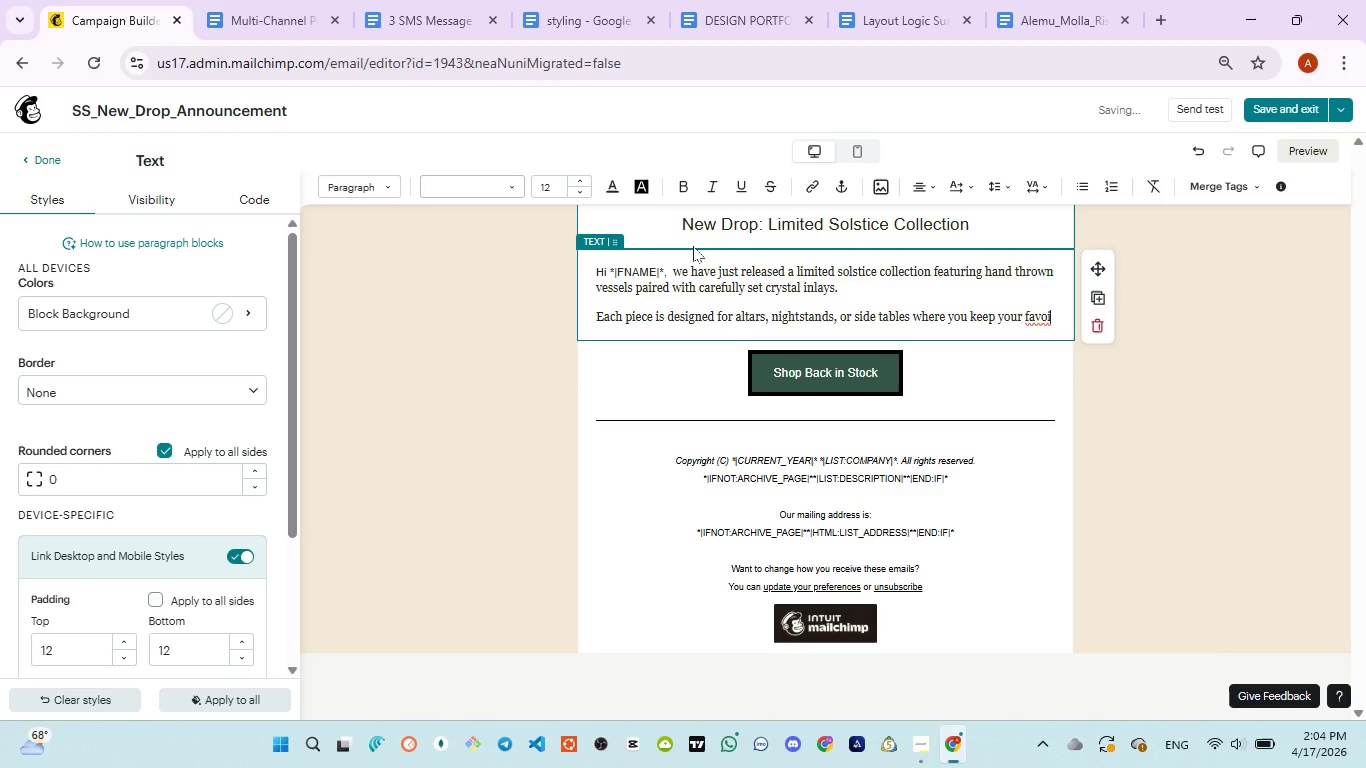 
key(Backspace)
type(rite )
 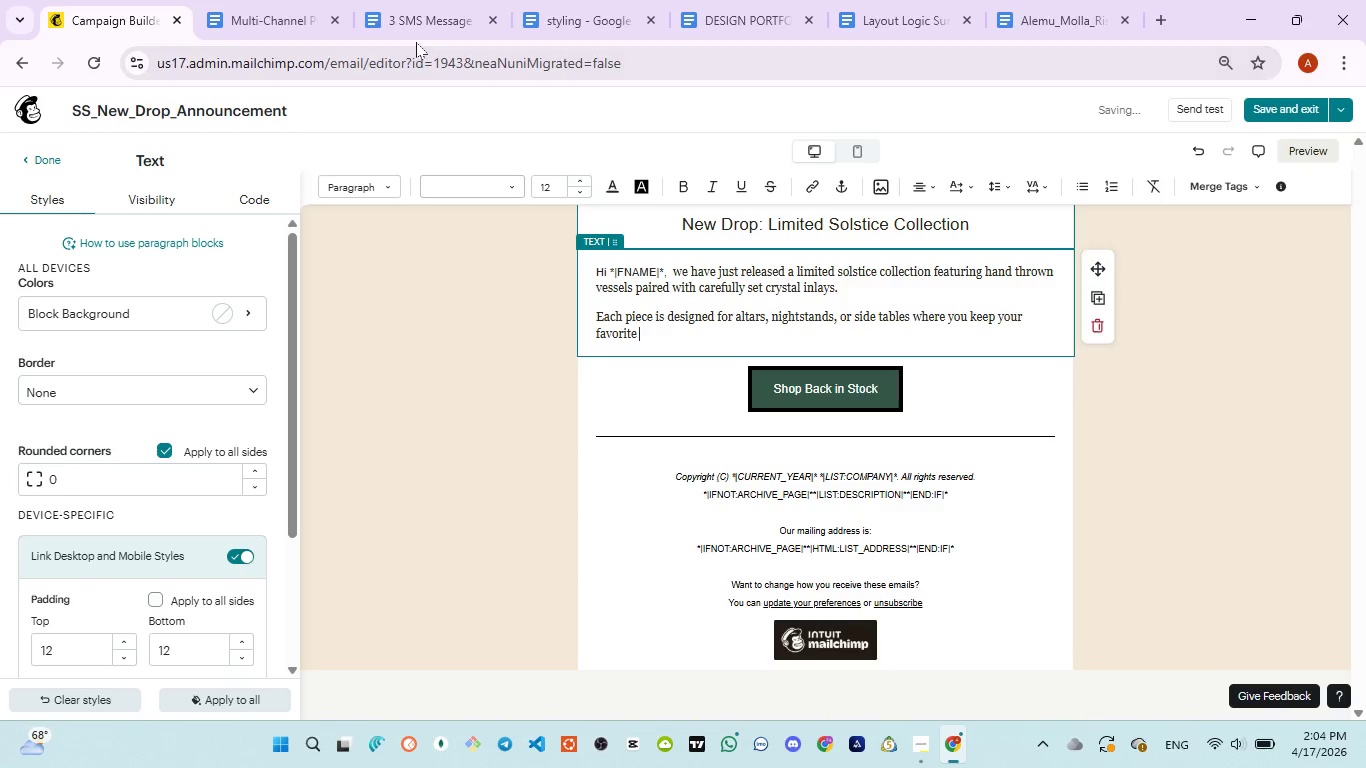 
left_click([416, 42])
 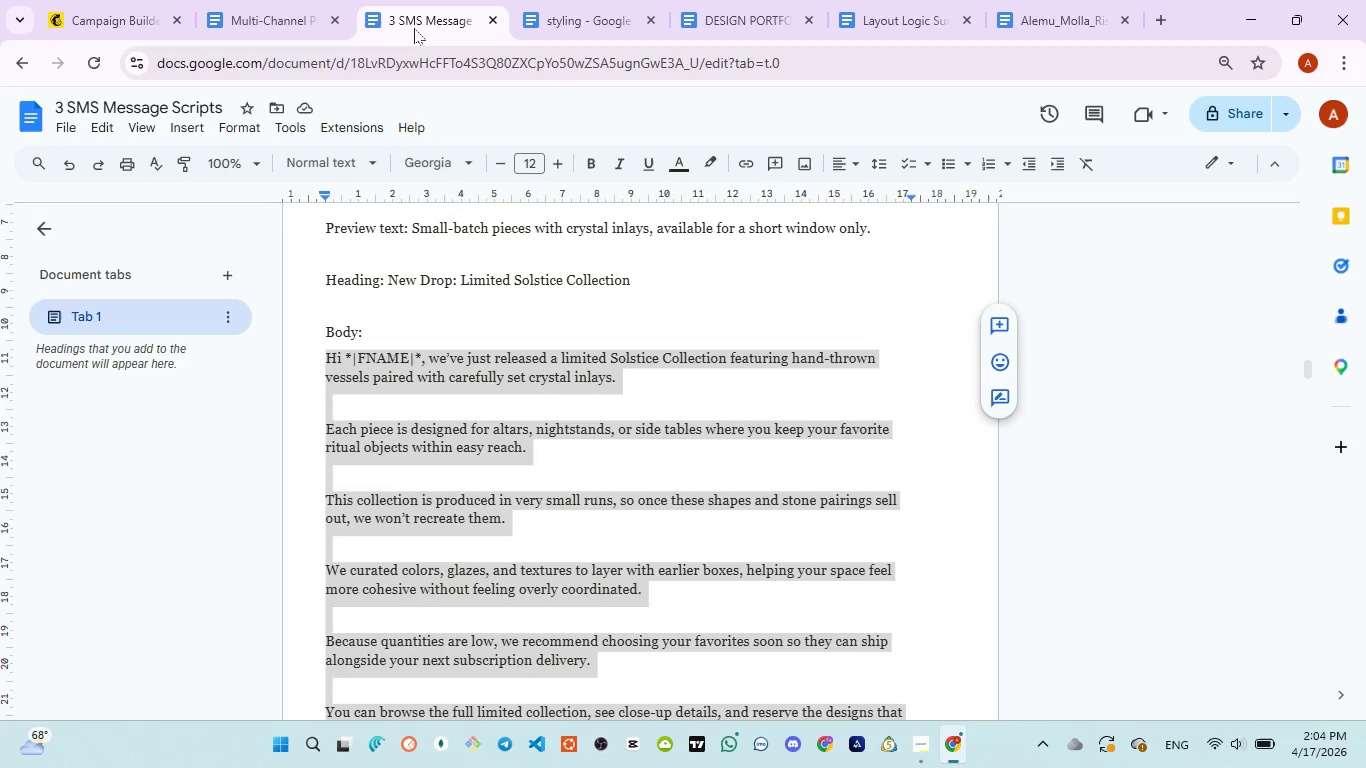 
left_click([414, 28])
 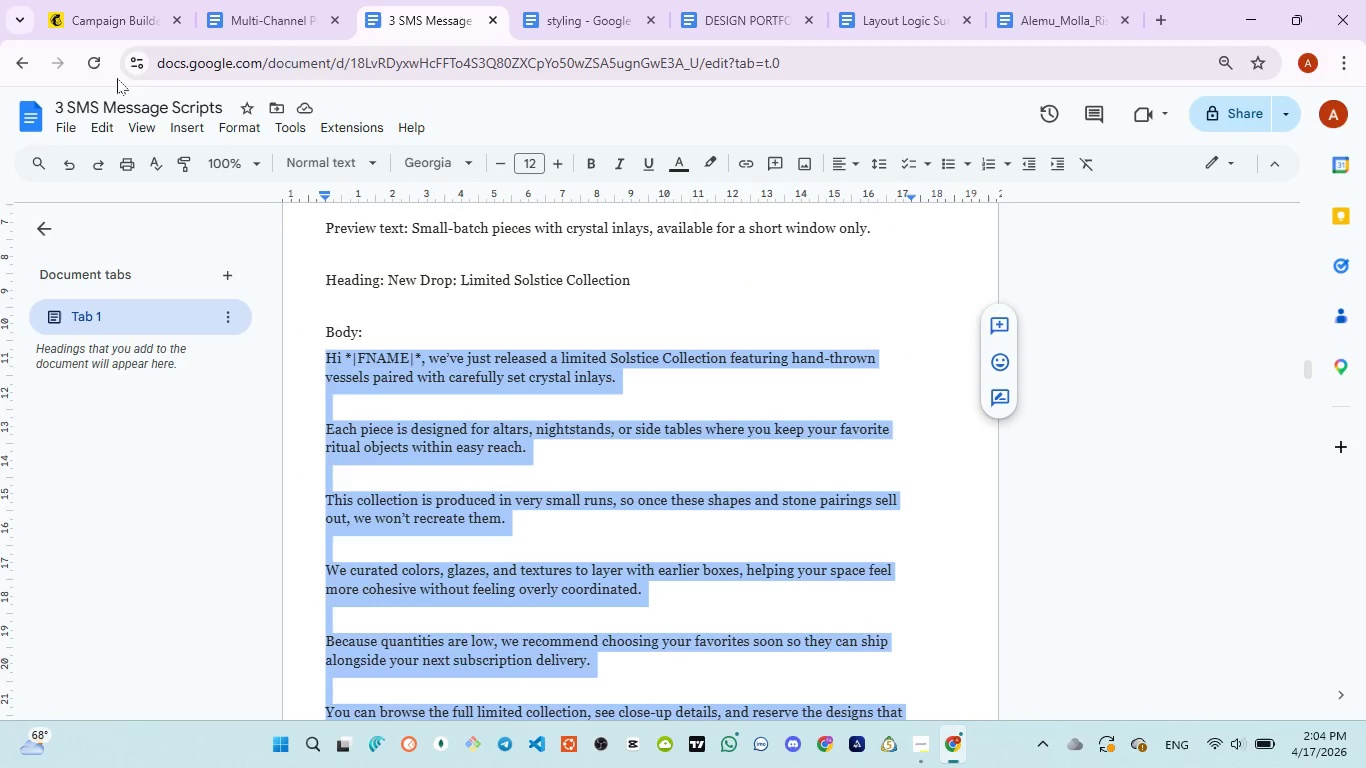 
wait(5.91)
 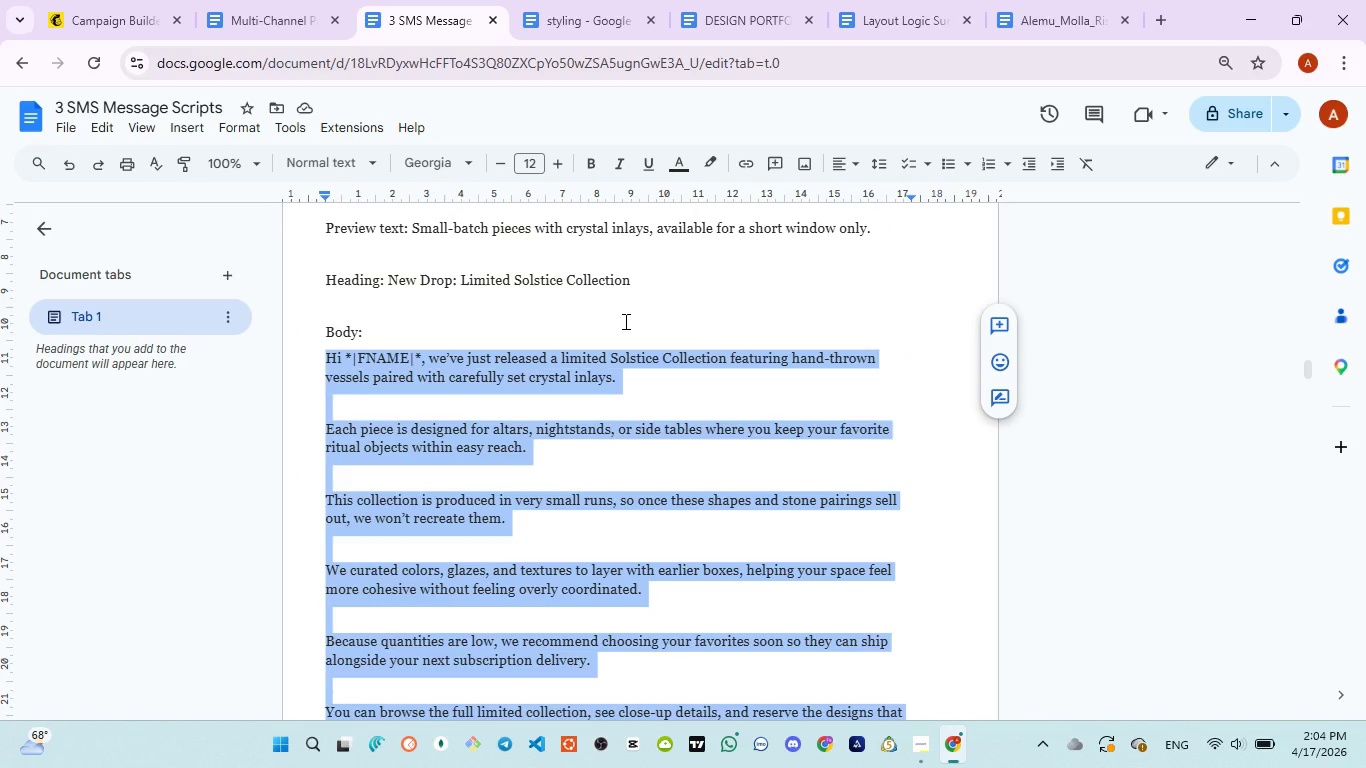 
left_click([96, 20])
 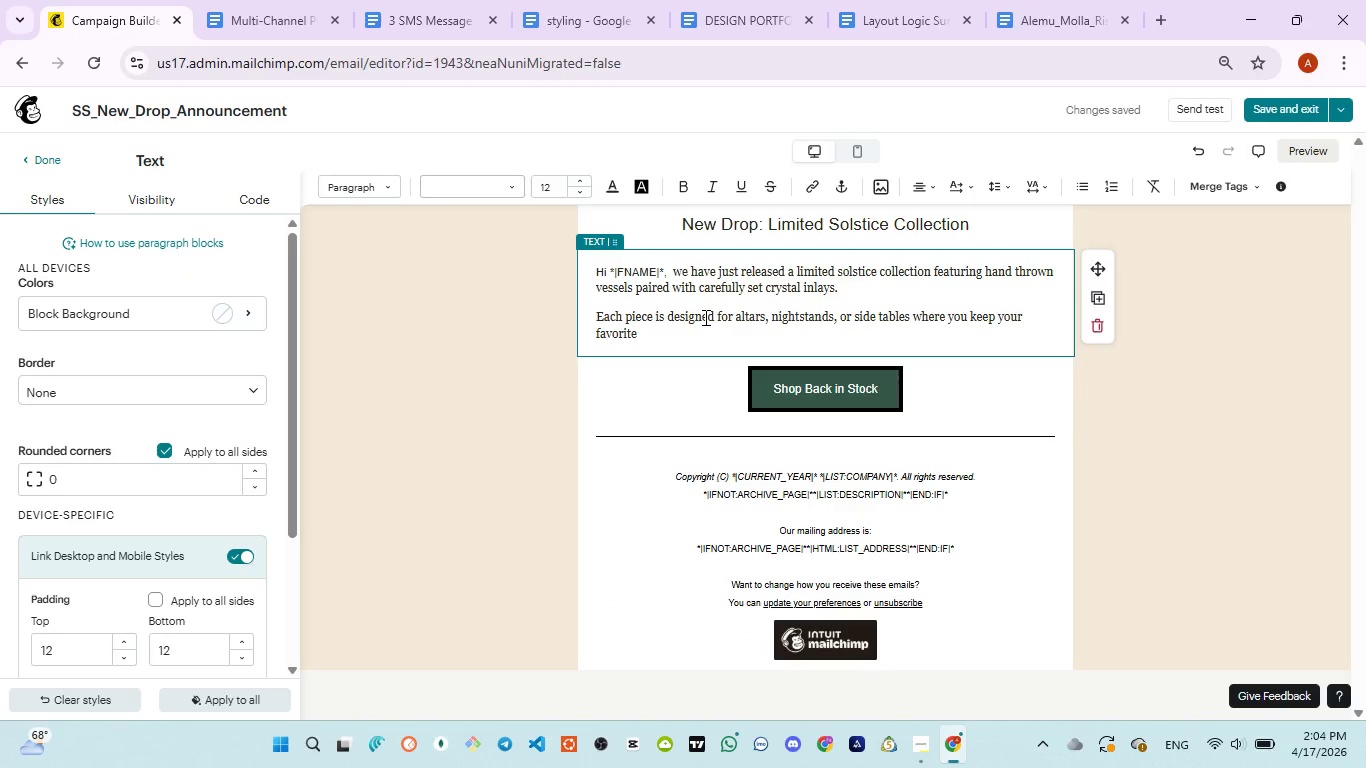 
type(ritual obects wuth )
key(Backspace)
key(Backspace)
key(Backspace)
key(Backspace)
type(ith )
 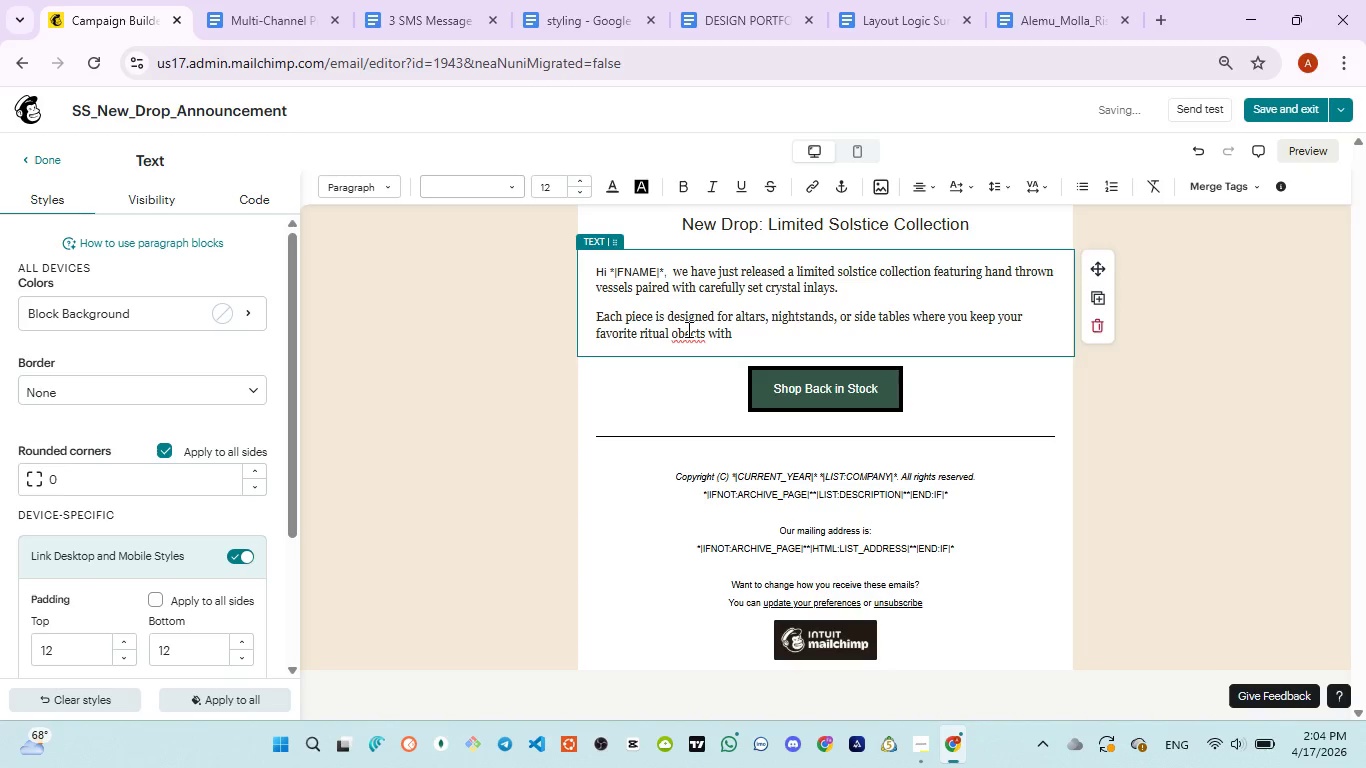 
double_click([687, 329])
 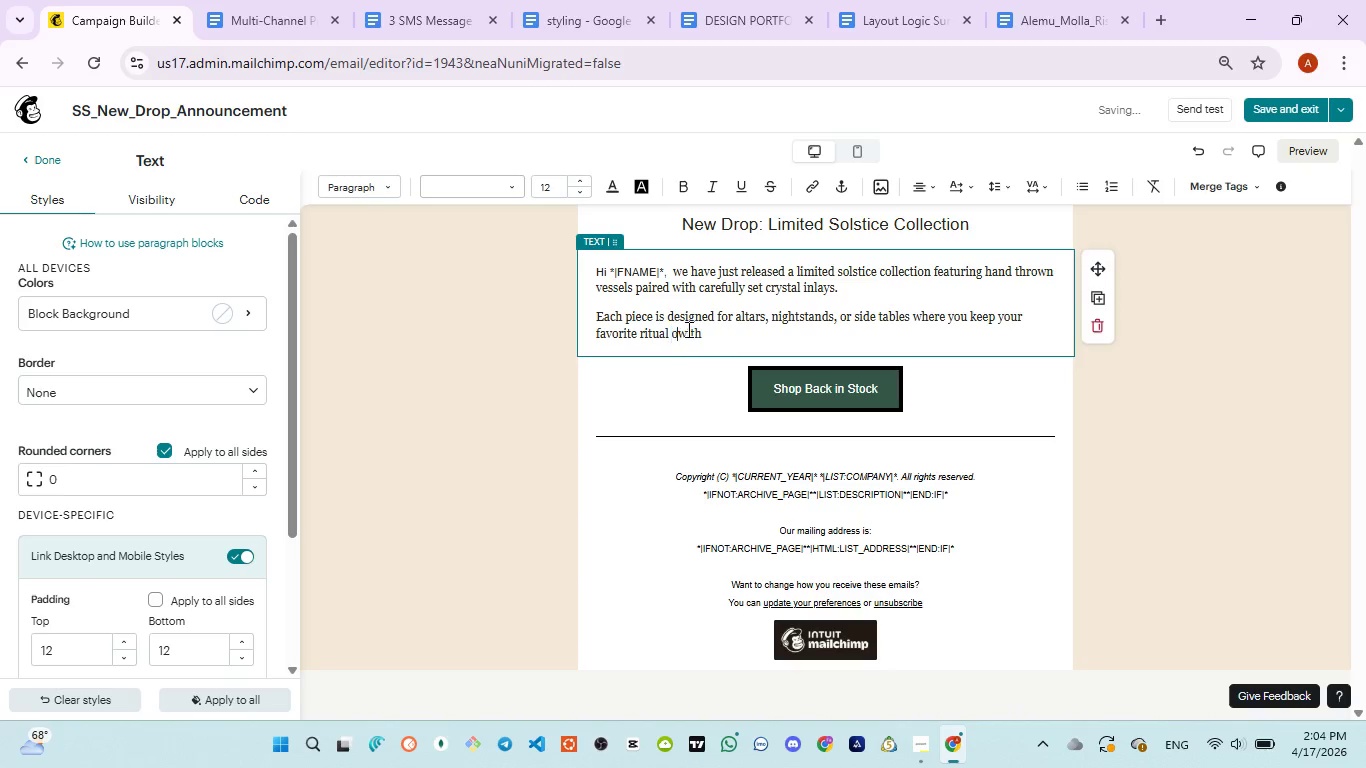 
type(objects )
 